 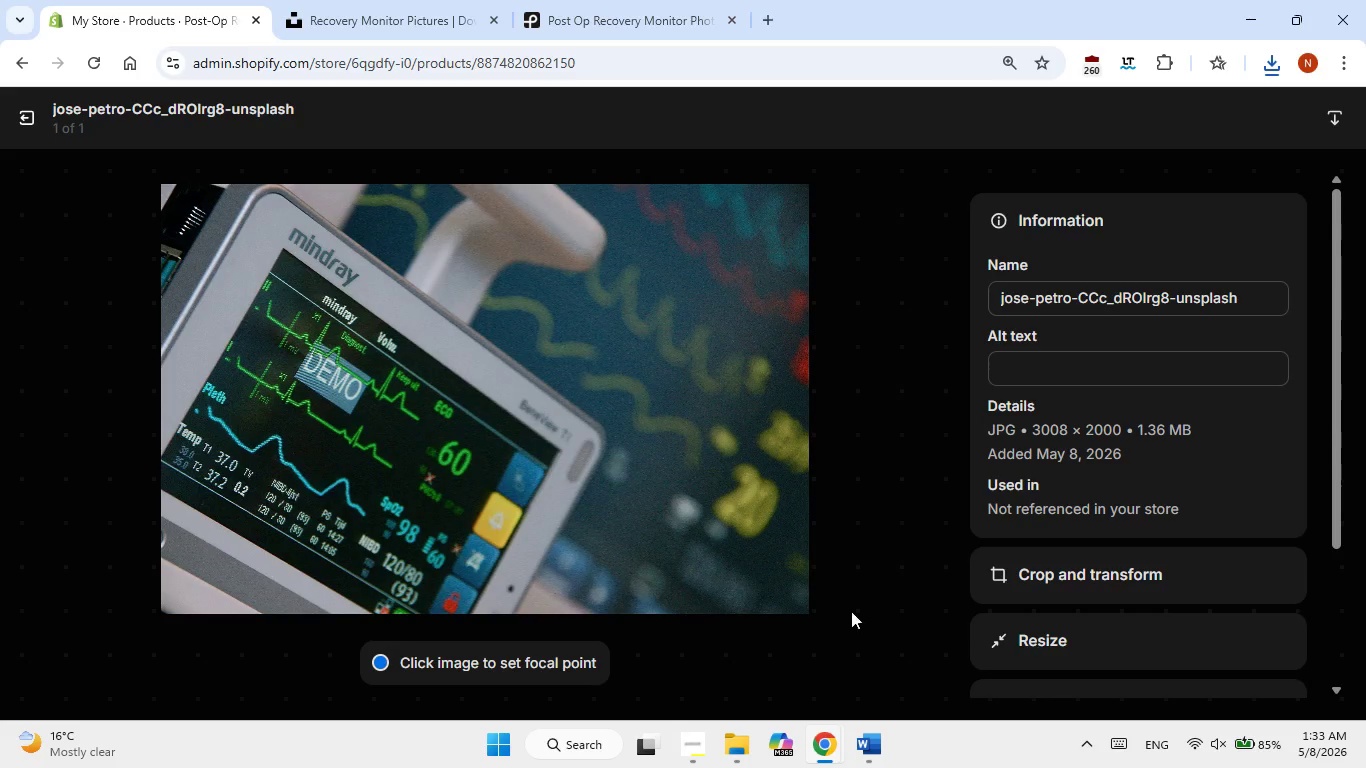 
left_click([873, 745])
 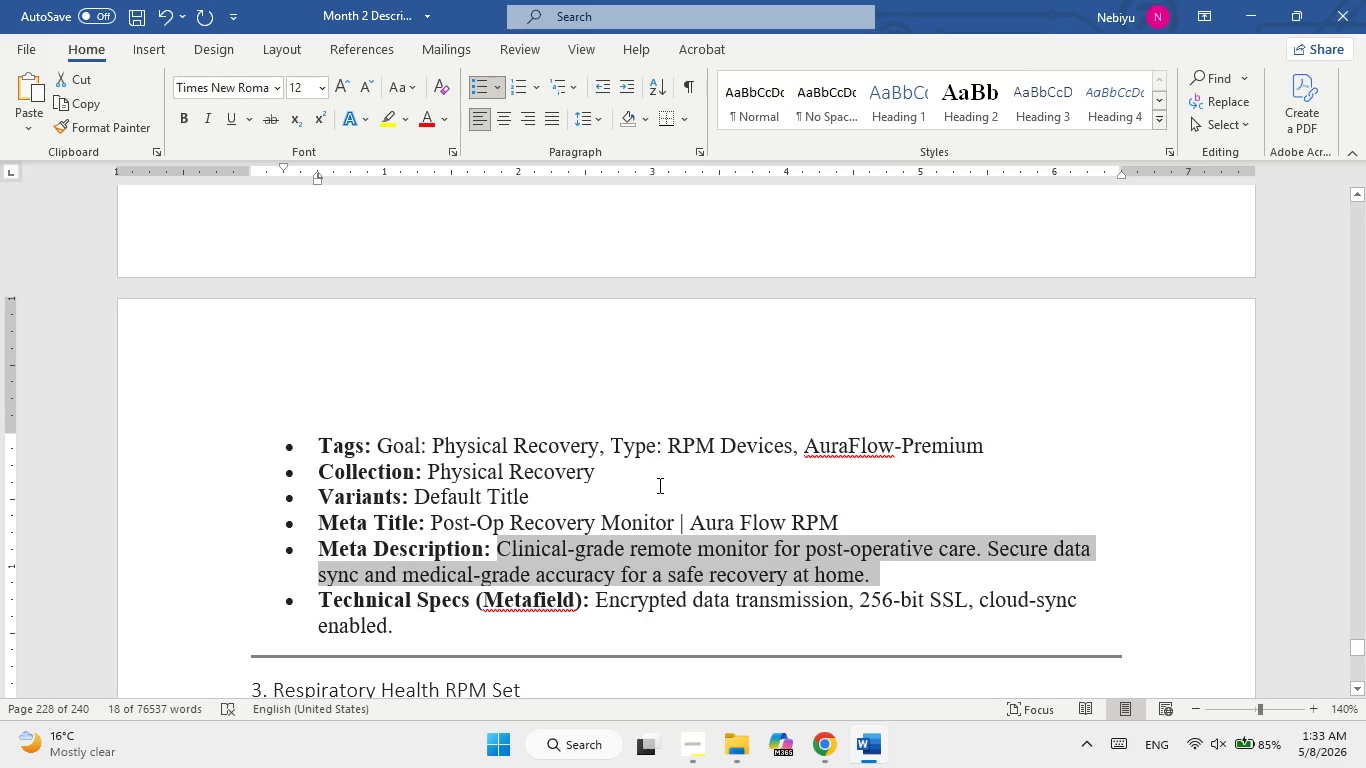 
scroll: coordinate [658, 485], scroll_direction: up, amount: 2.0
 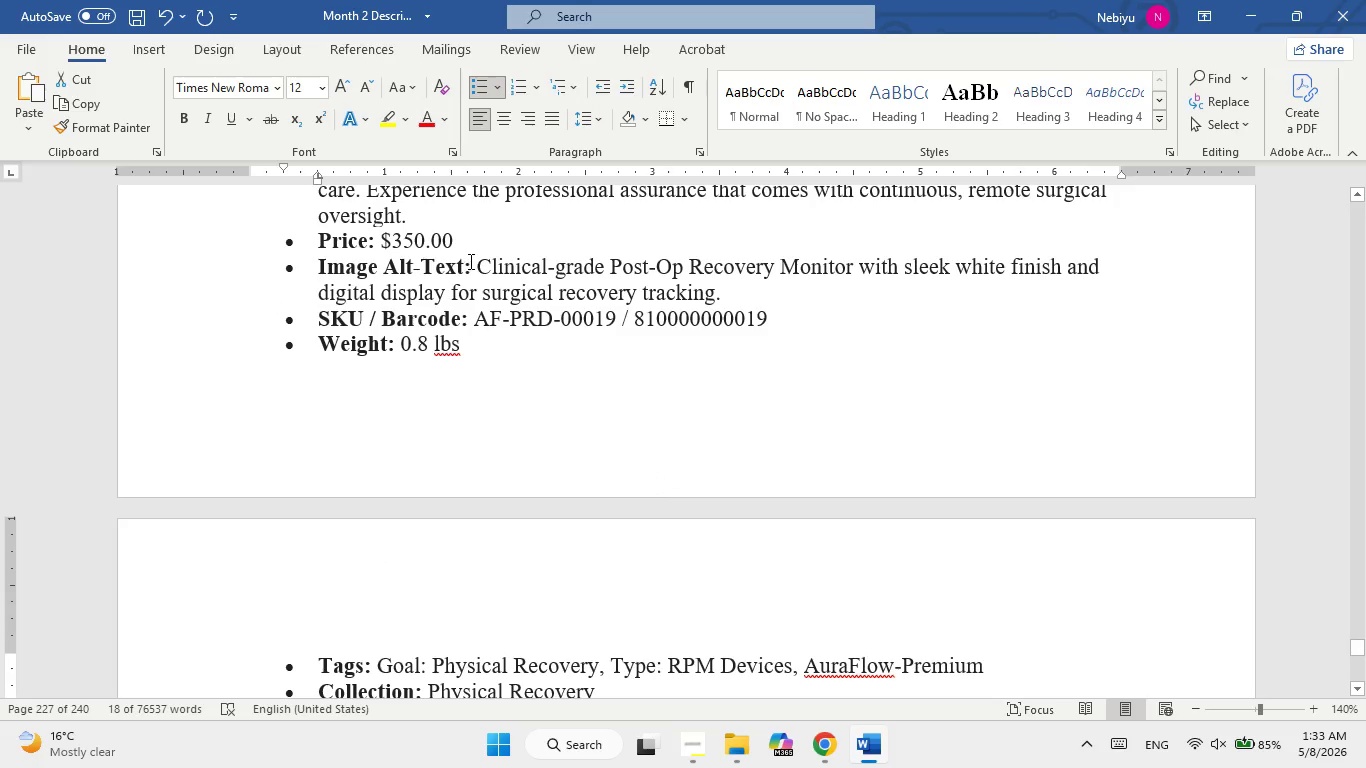 
left_click_drag(start_coordinate=[480, 263], to_coordinate=[797, 286])
 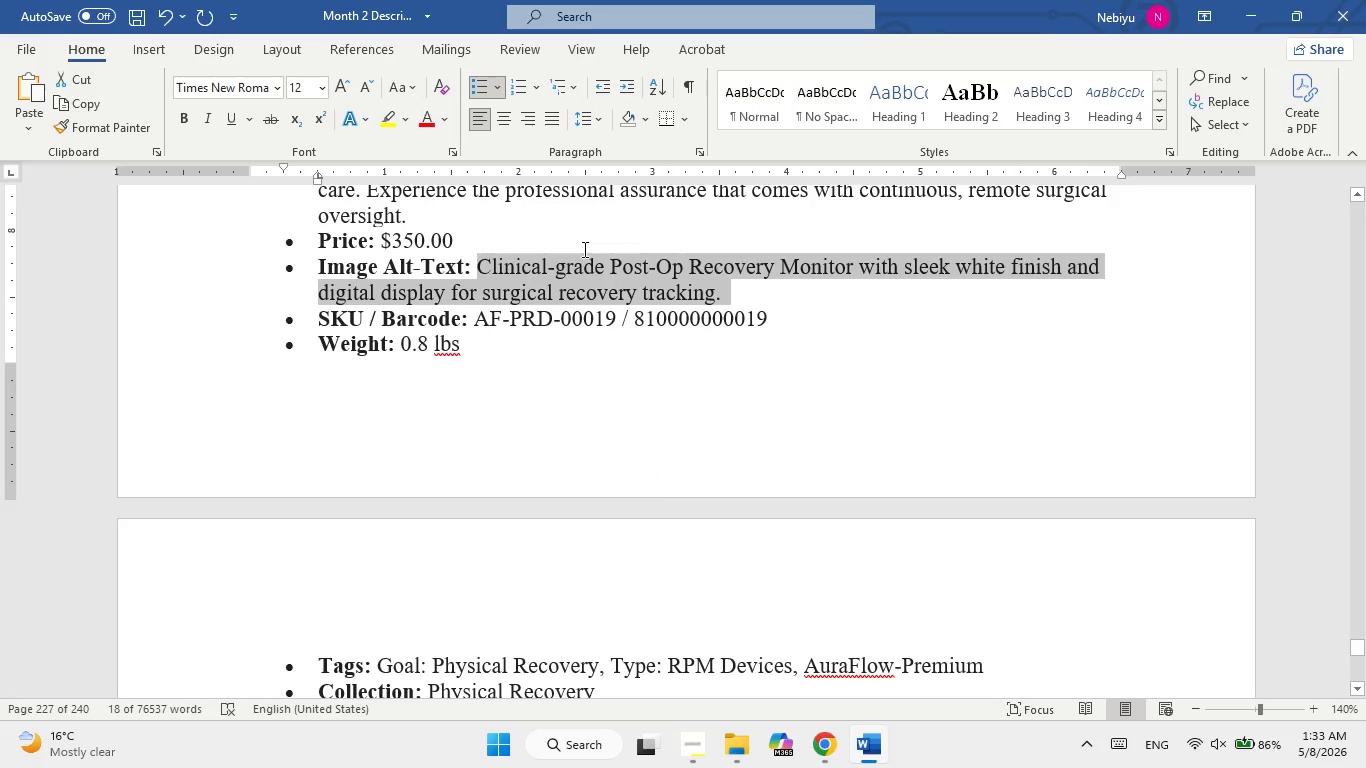 
right_click([583, 249])
 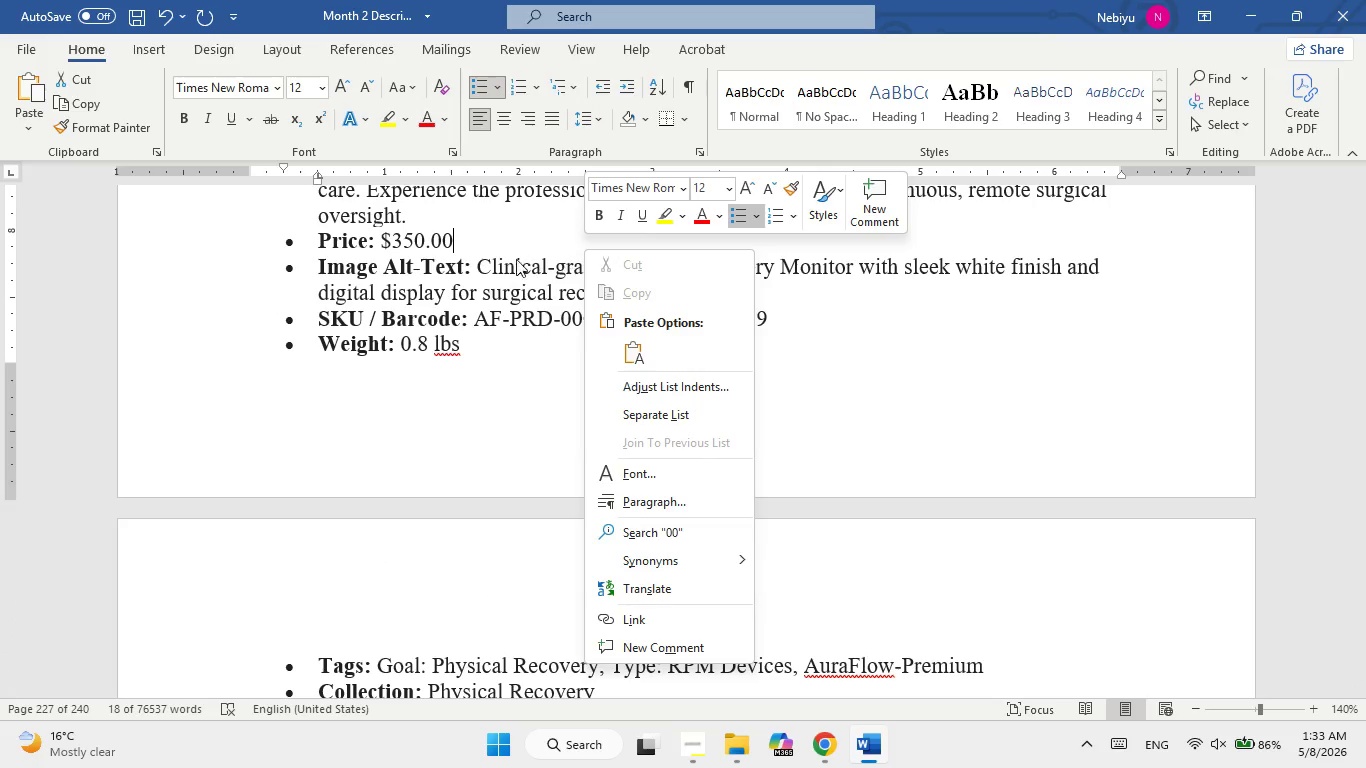 
left_click([513, 259])
 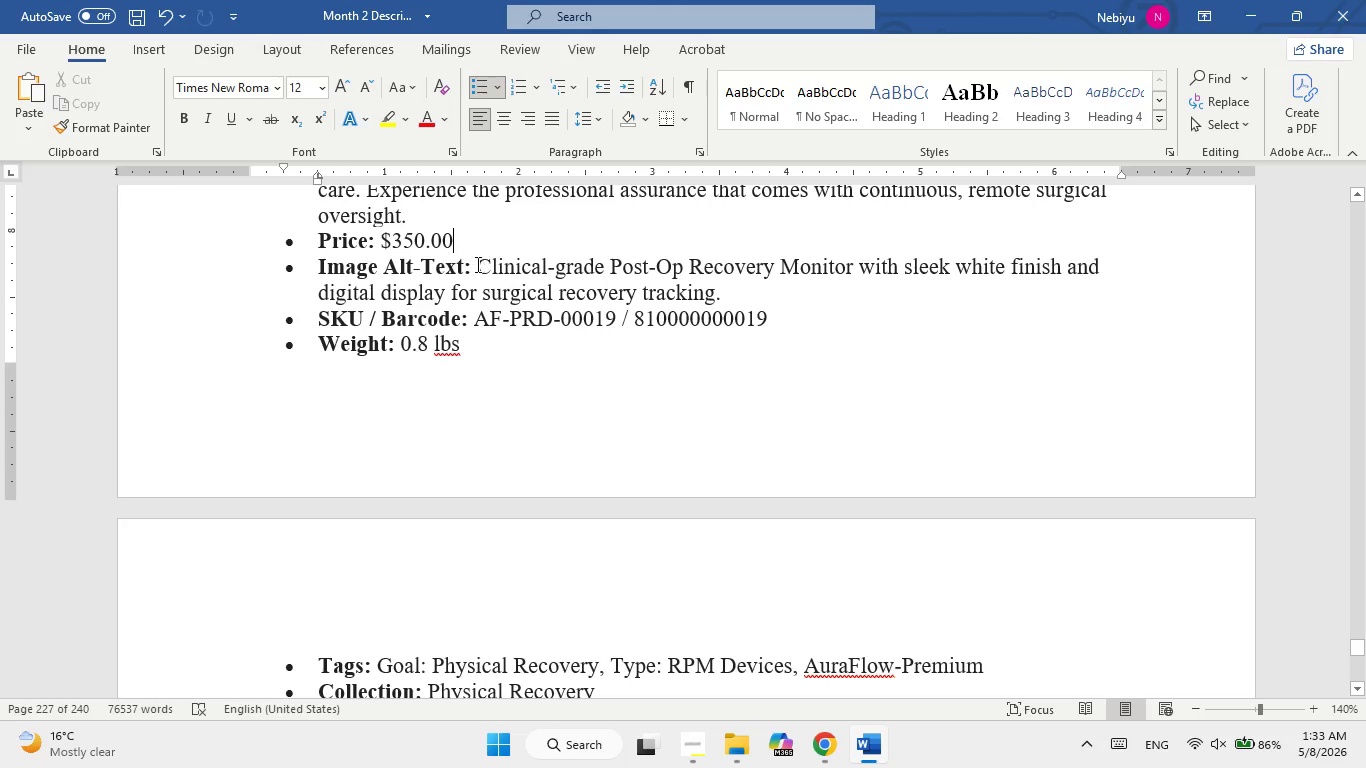 
left_click_drag(start_coordinate=[476, 264], to_coordinate=[726, 293])
 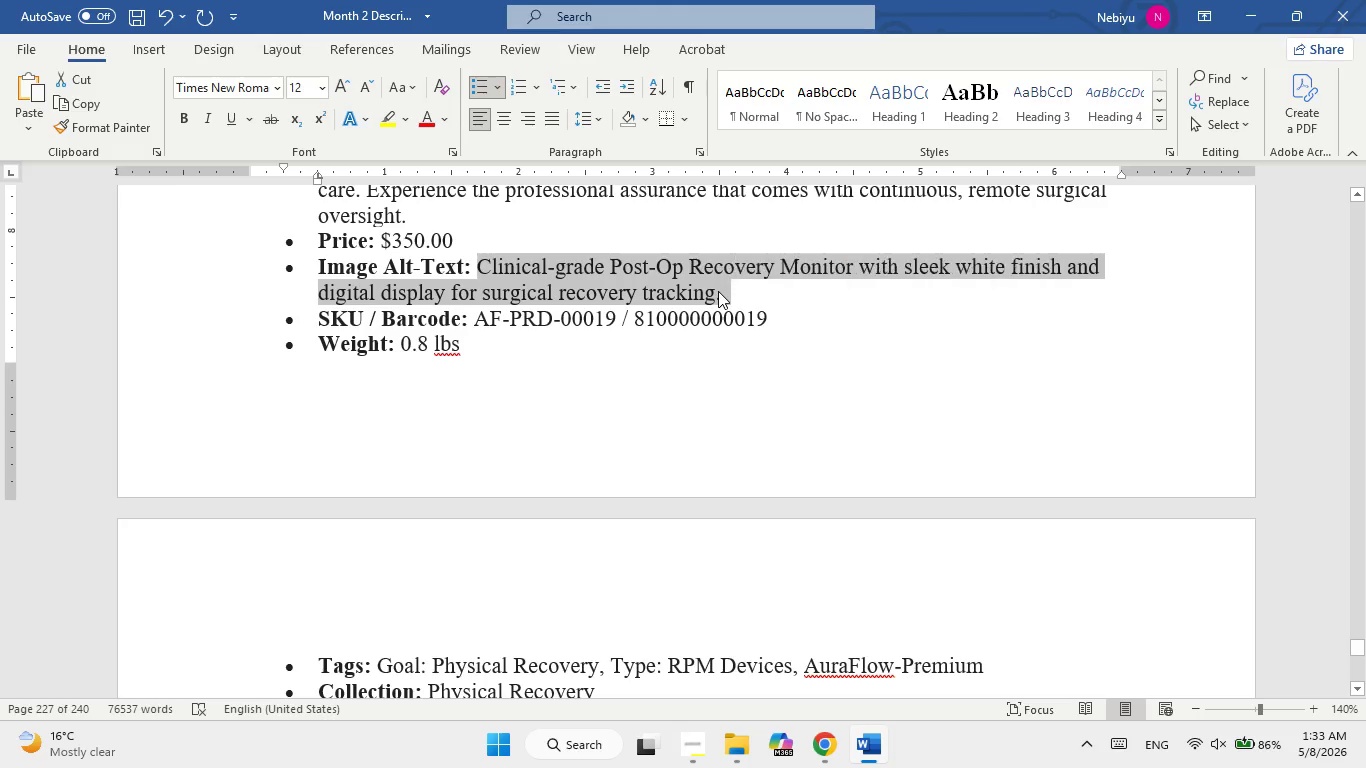 
right_click([718, 291])
 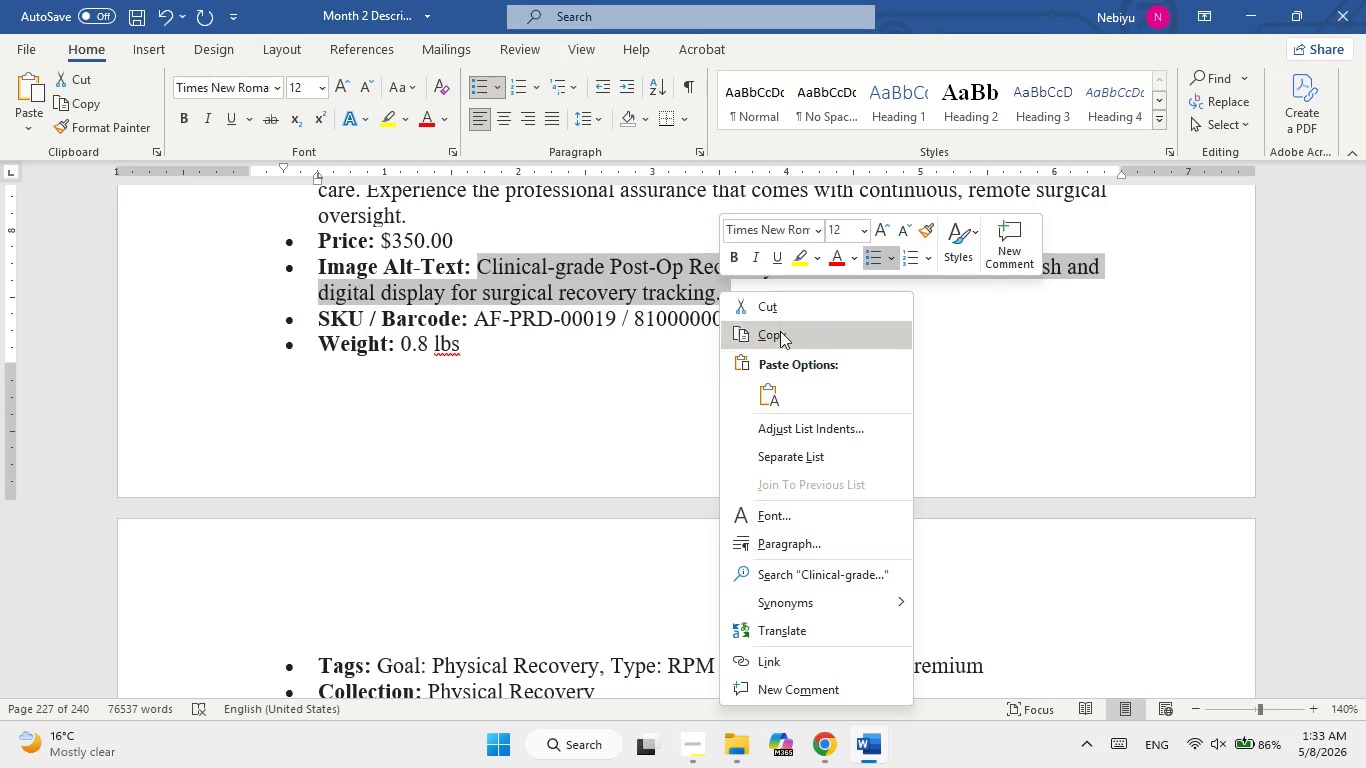 
left_click([780, 336])
 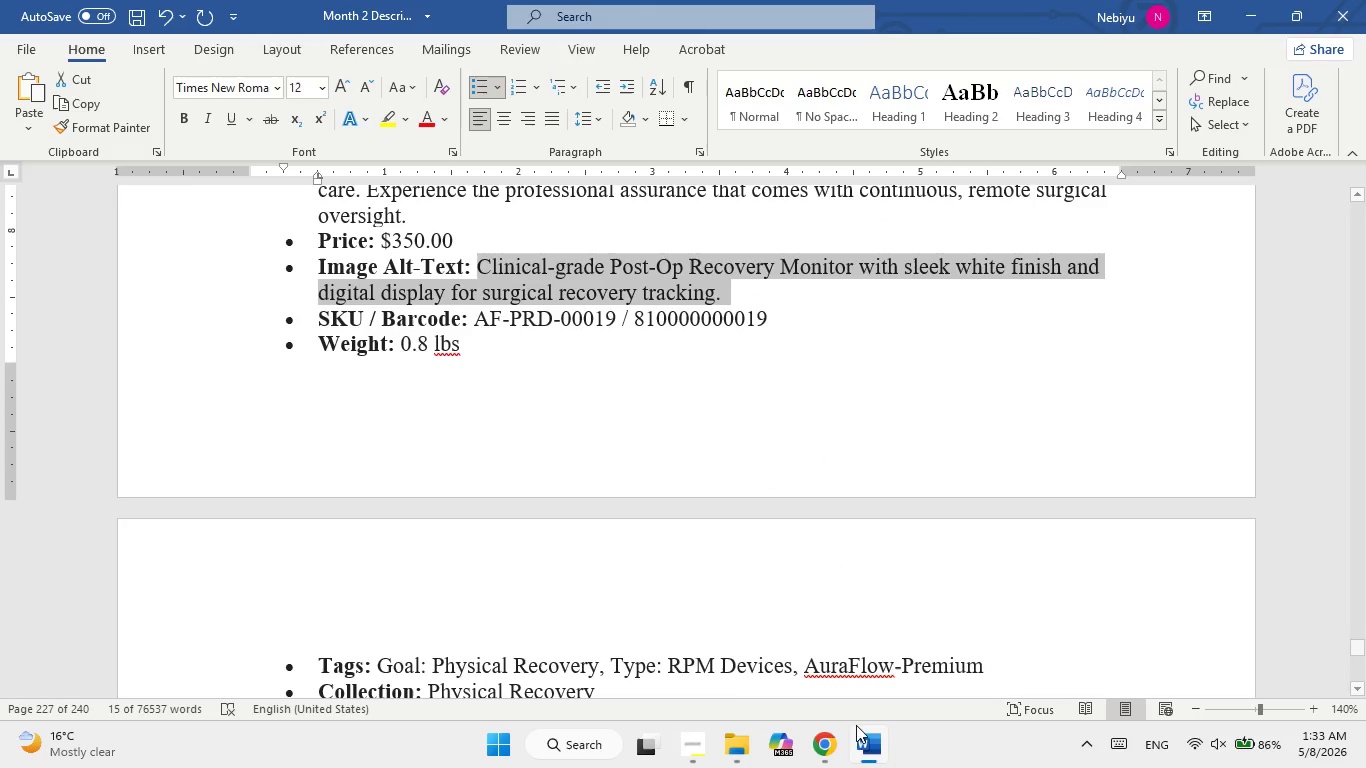 
left_click([859, 739])
 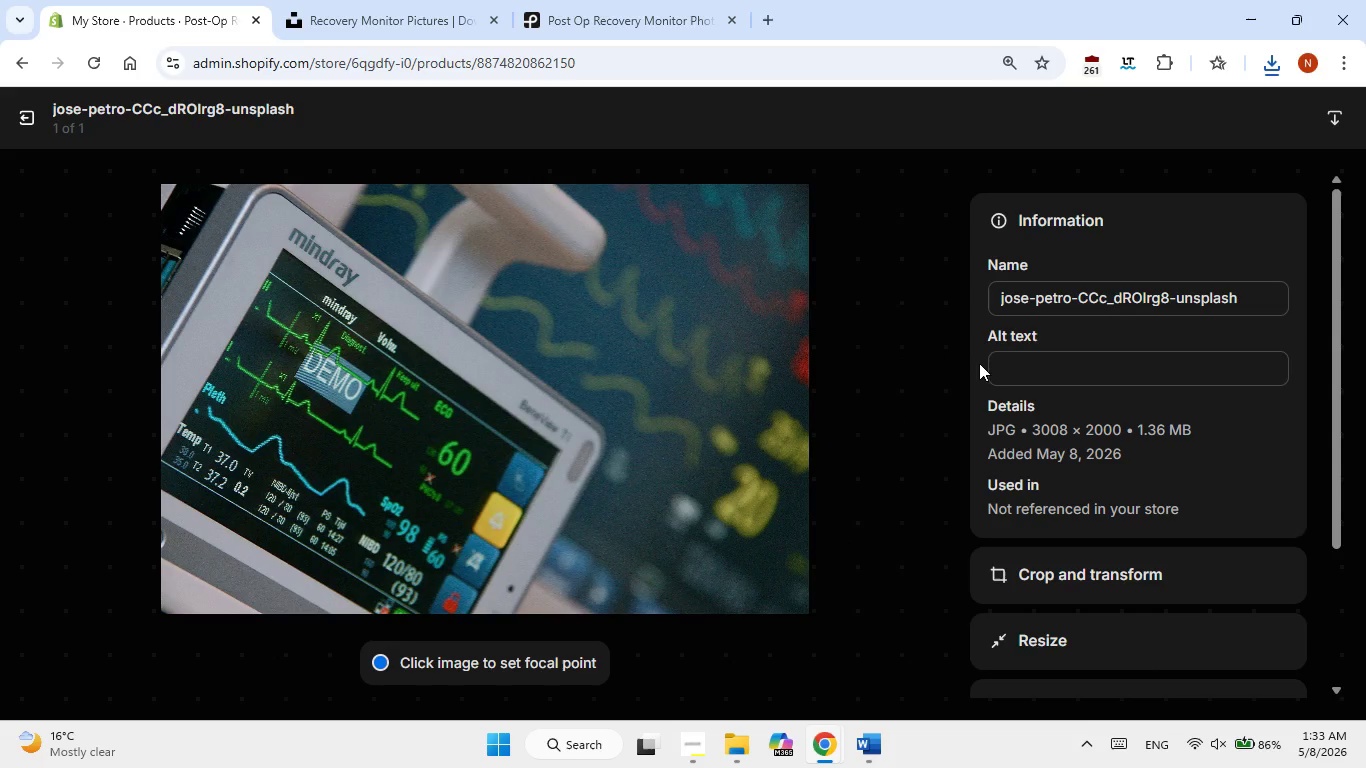 
left_click([1006, 362])
 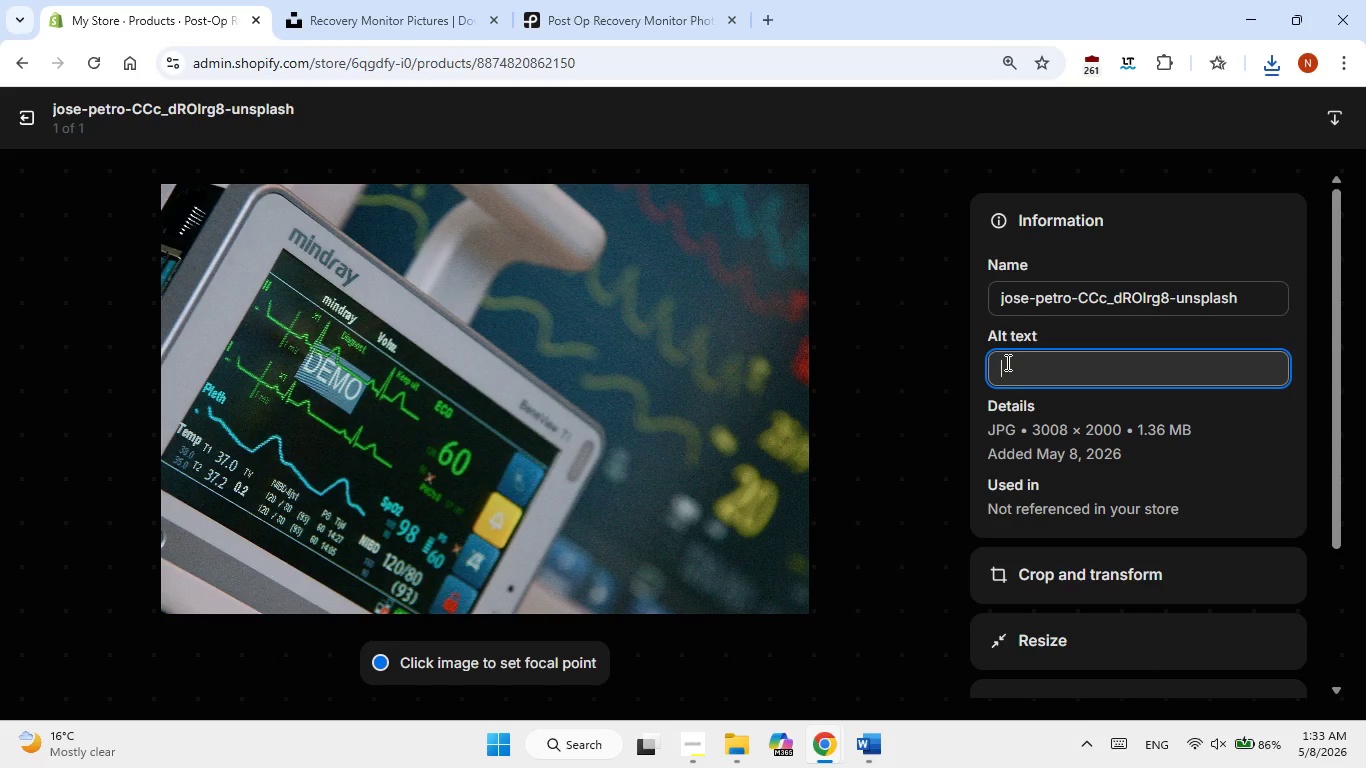 
right_click([1006, 362])
 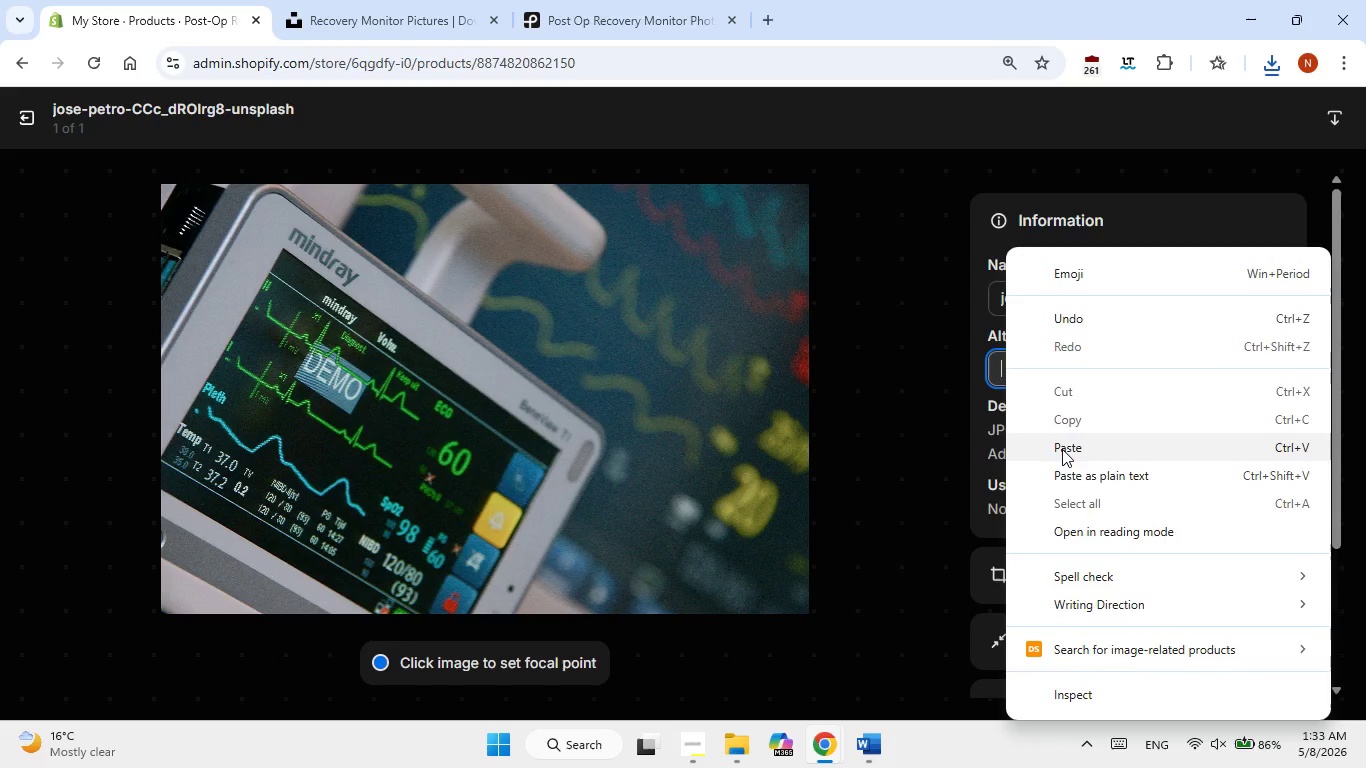 
left_click([1062, 450])
 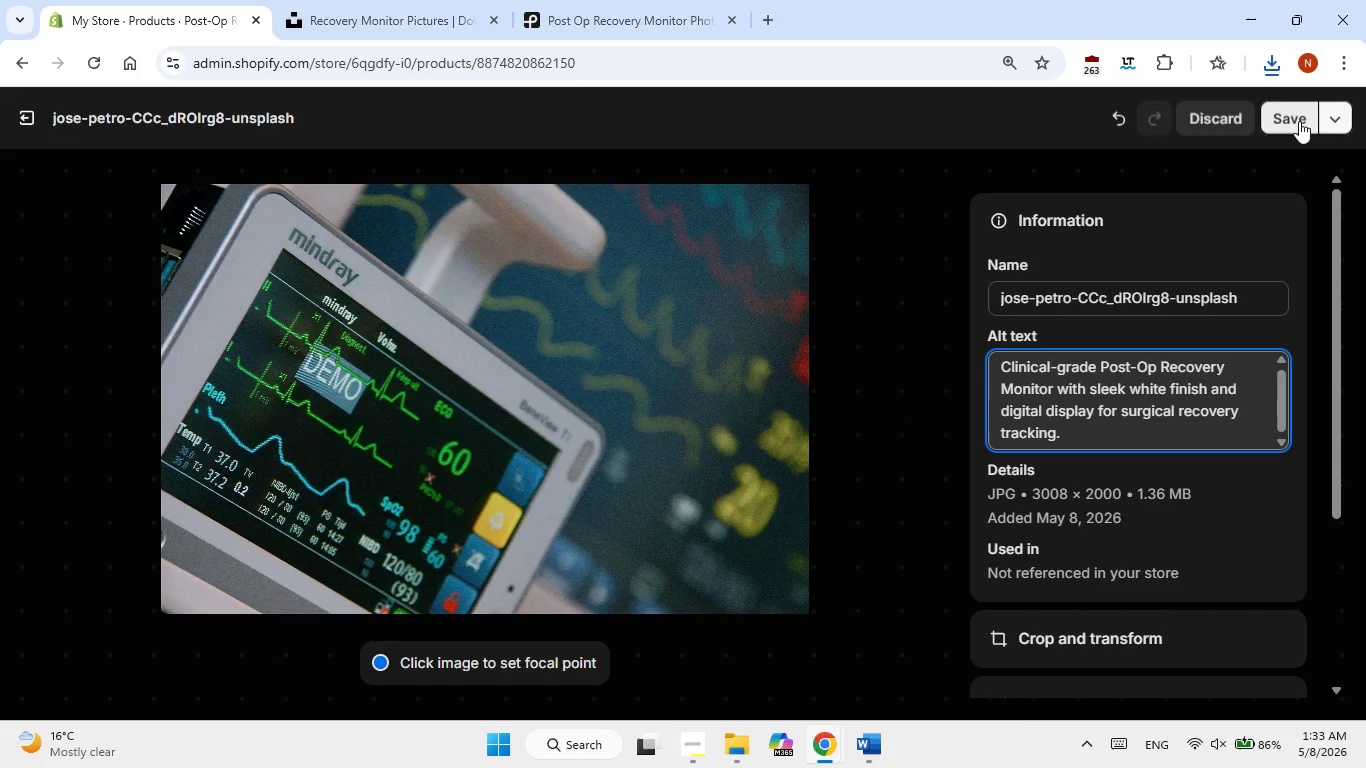 
left_click([1292, 114])
 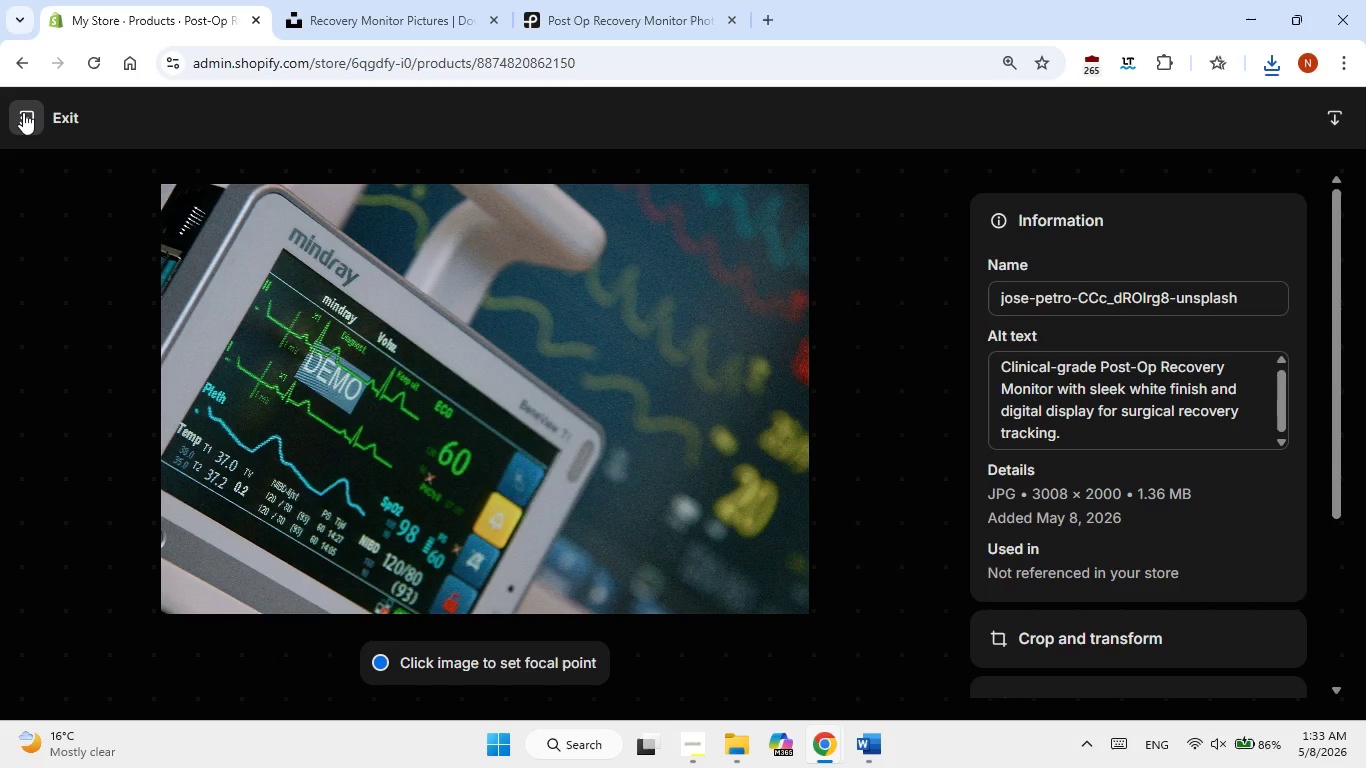 
left_click([23, 112])
 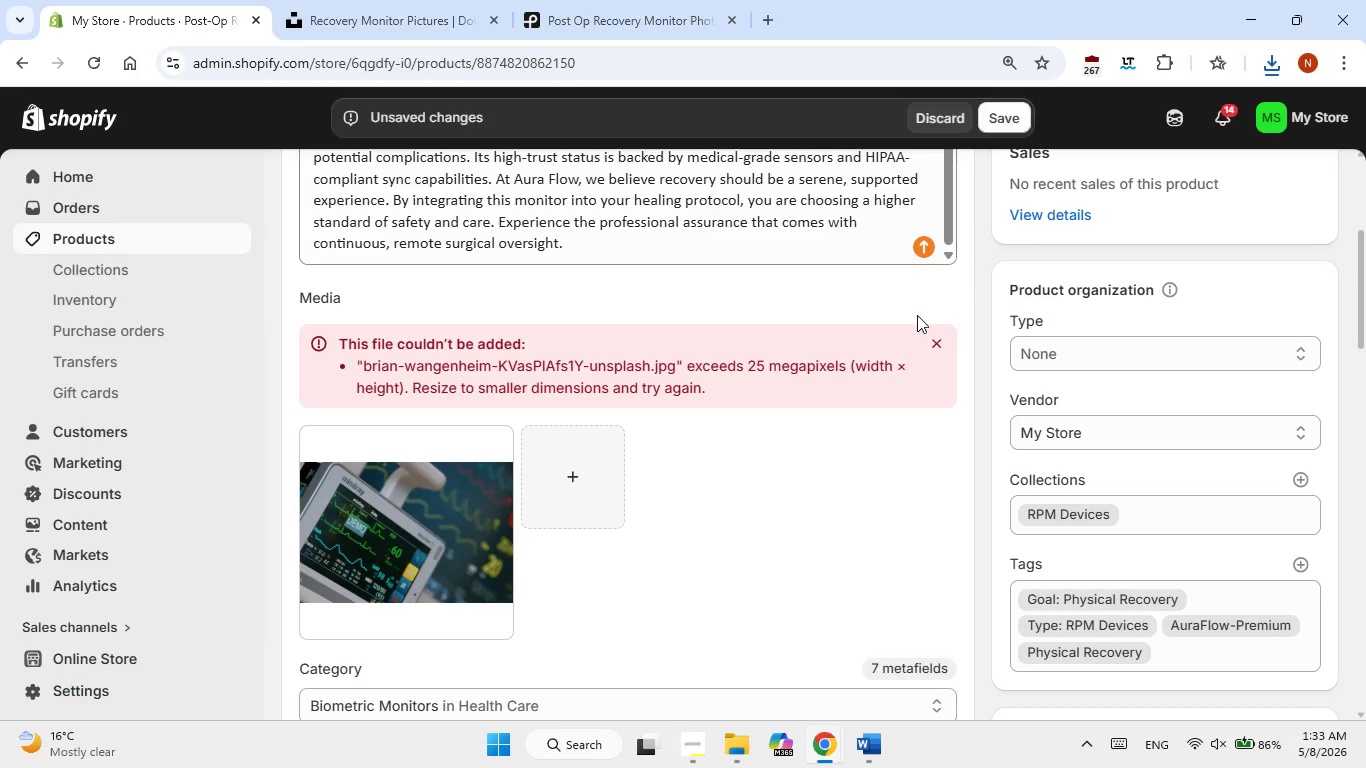 
left_click([942, 342])
 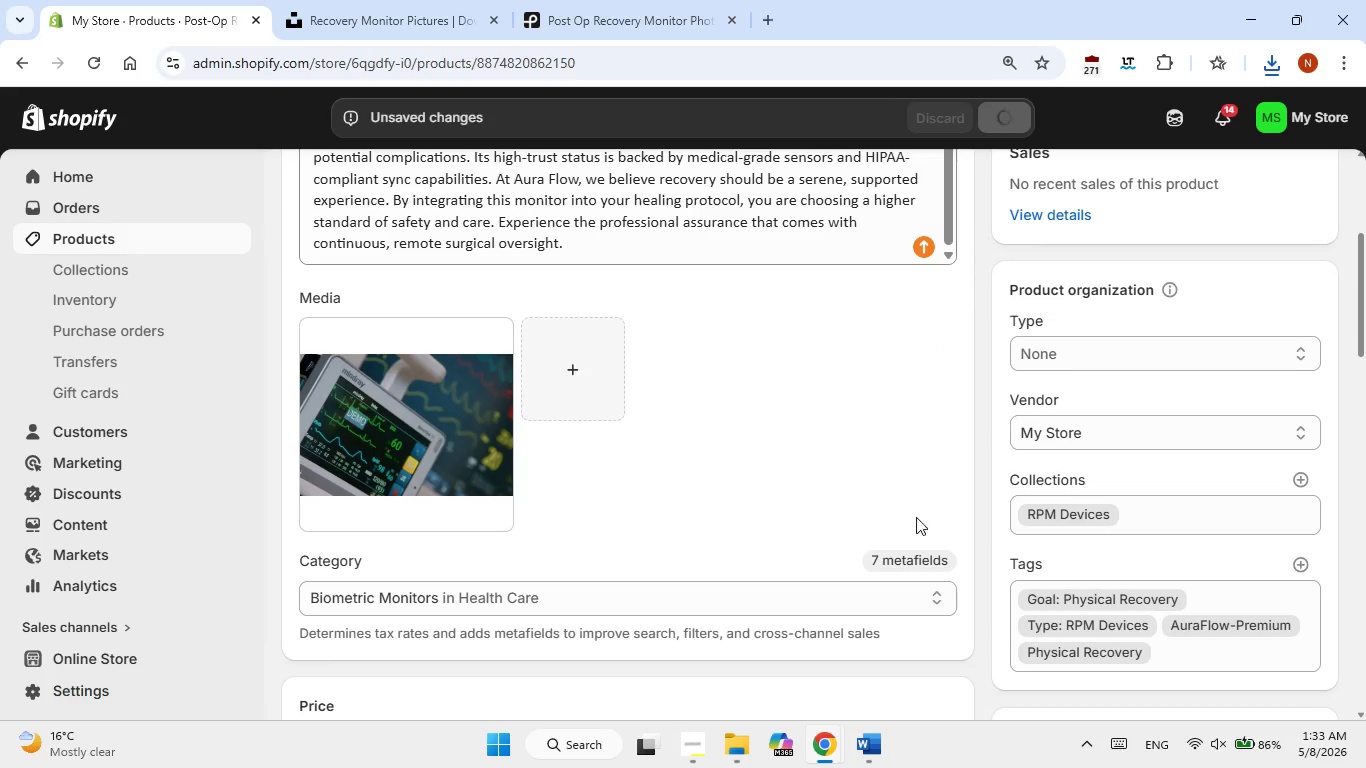 
left_click([862, 729])
 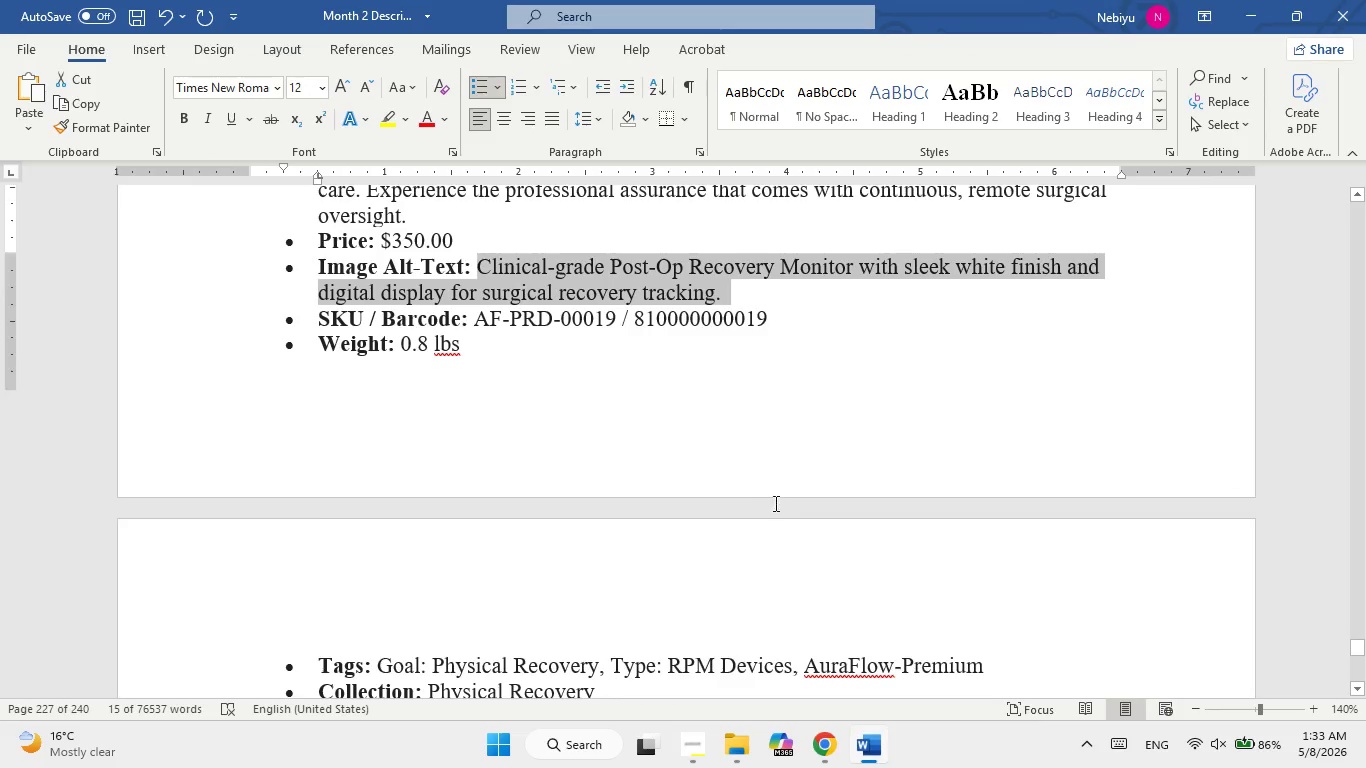 
scroll: coordinate [753, 403], scroll_direction: down, amount: 6.0
 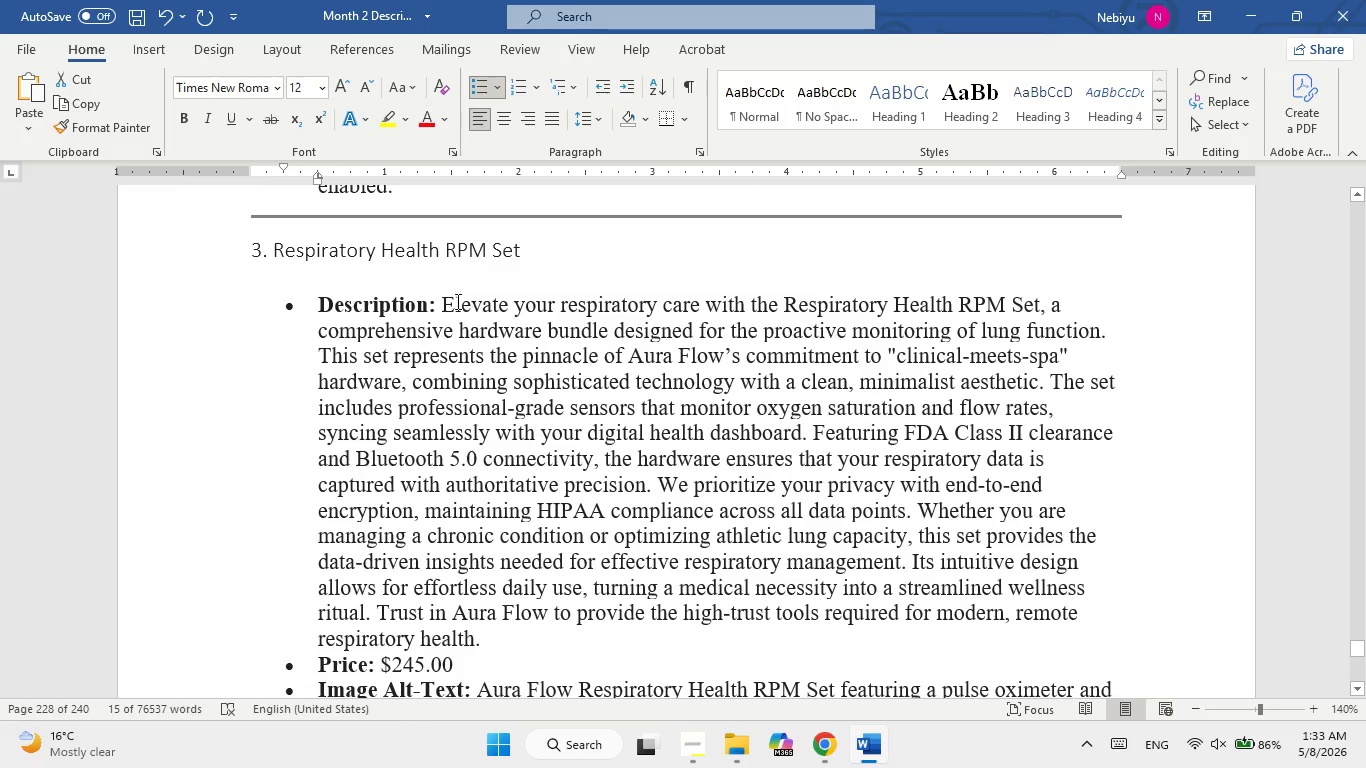 
left_click_drag(start_coordinate=[452, 304], to_coordinate=[459, 626])
 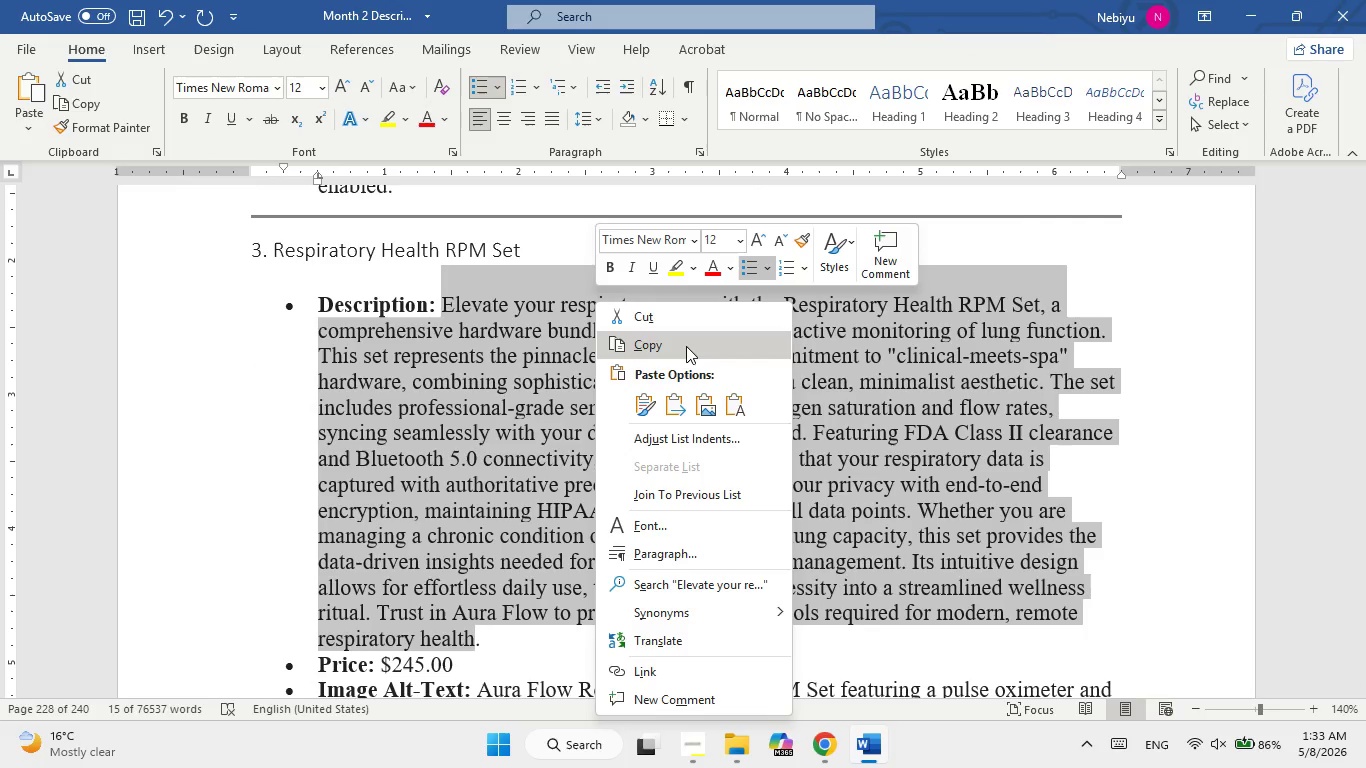 
left_click([686, 346])
 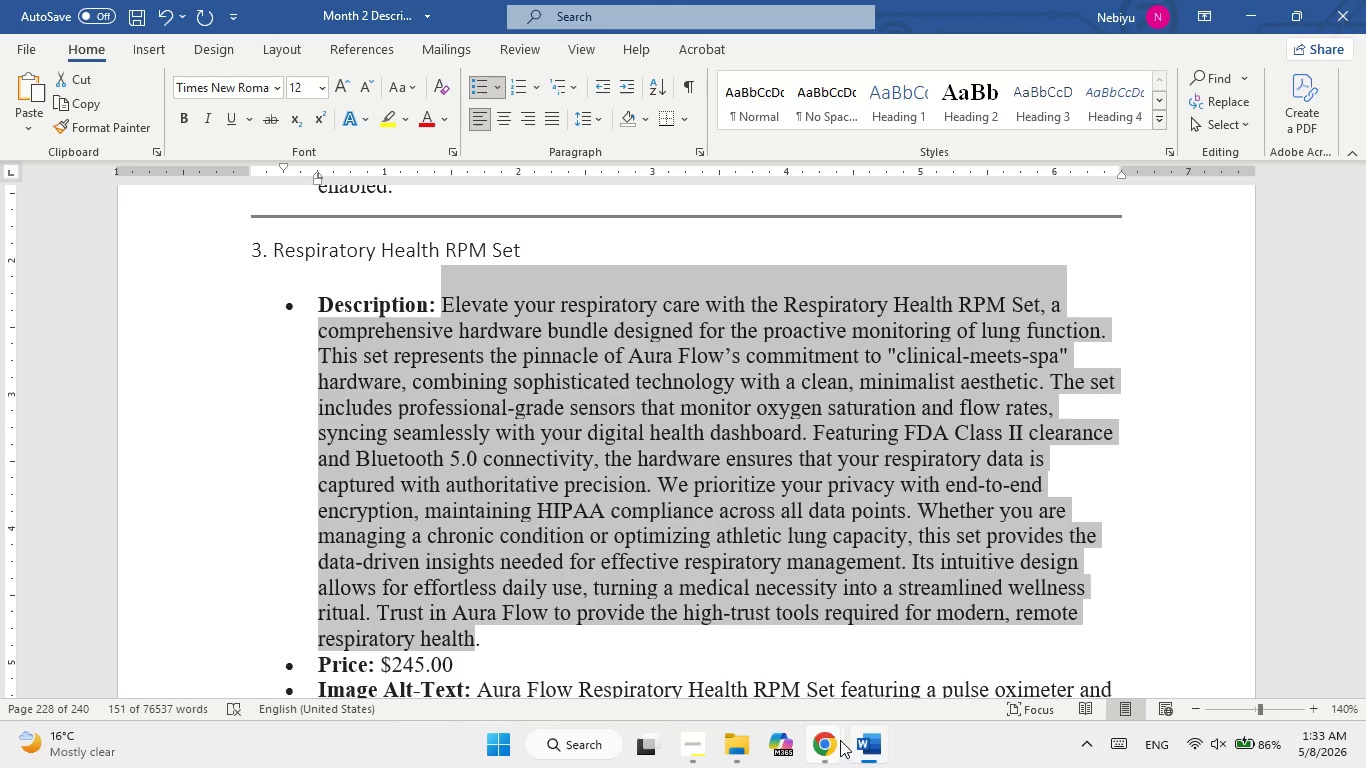 
left_click([869, 741])
 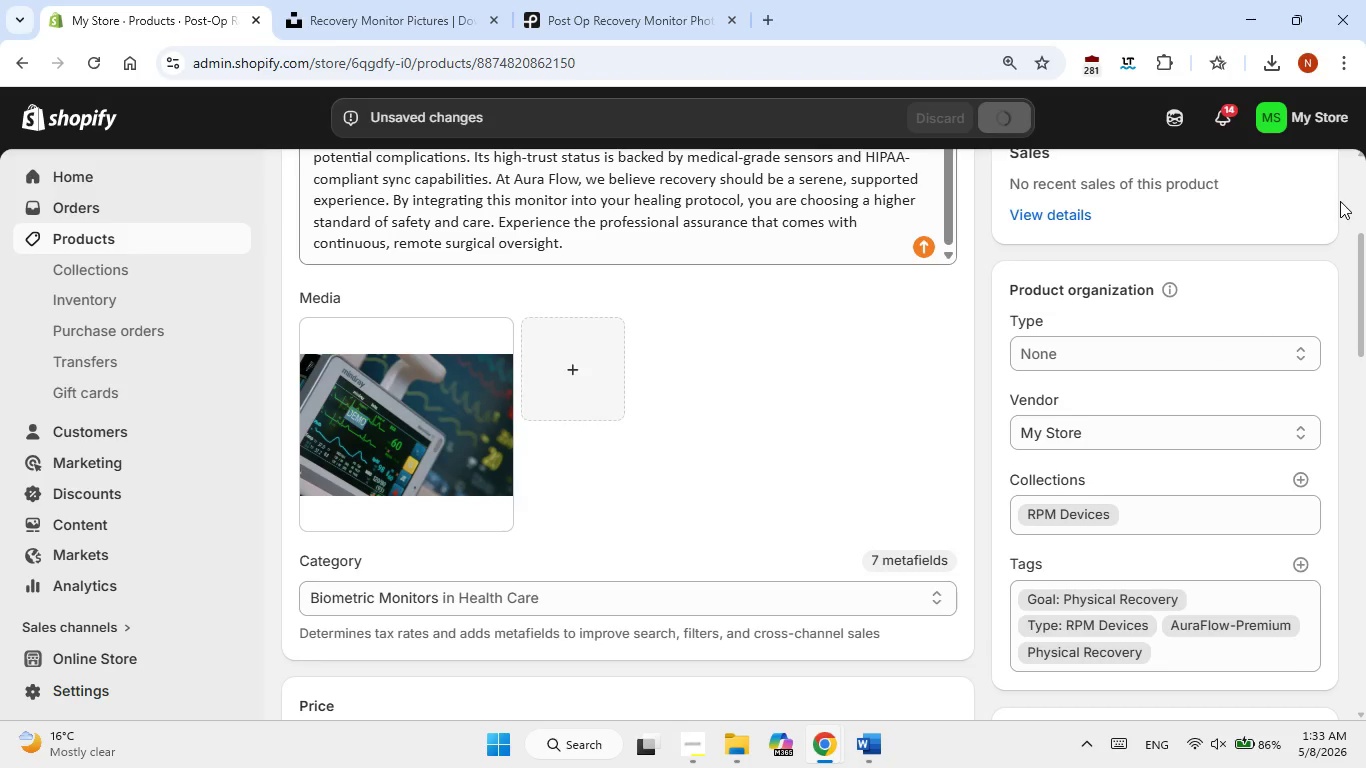 
scroll: coordinate [1340, 201], scroll_direction: up, amount: 9.0
 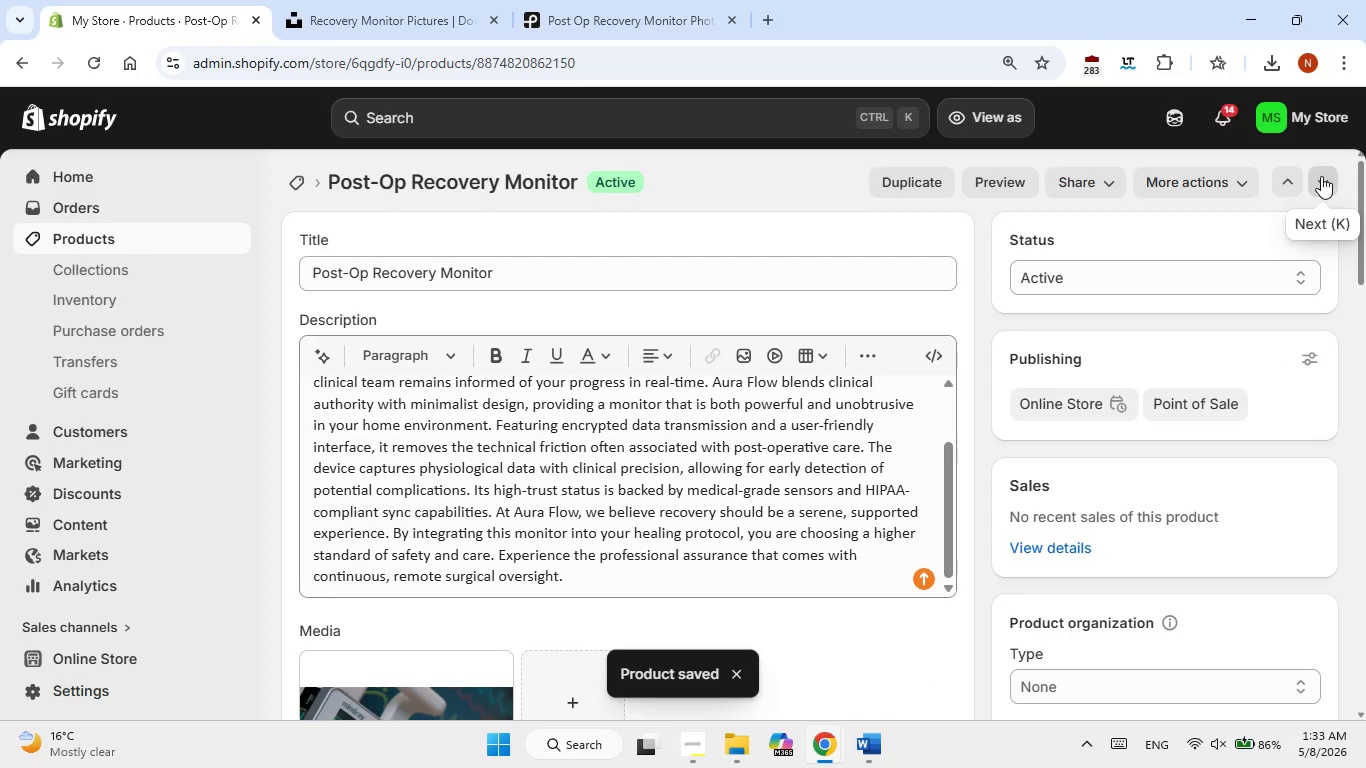 
left_click([1321, 176])
 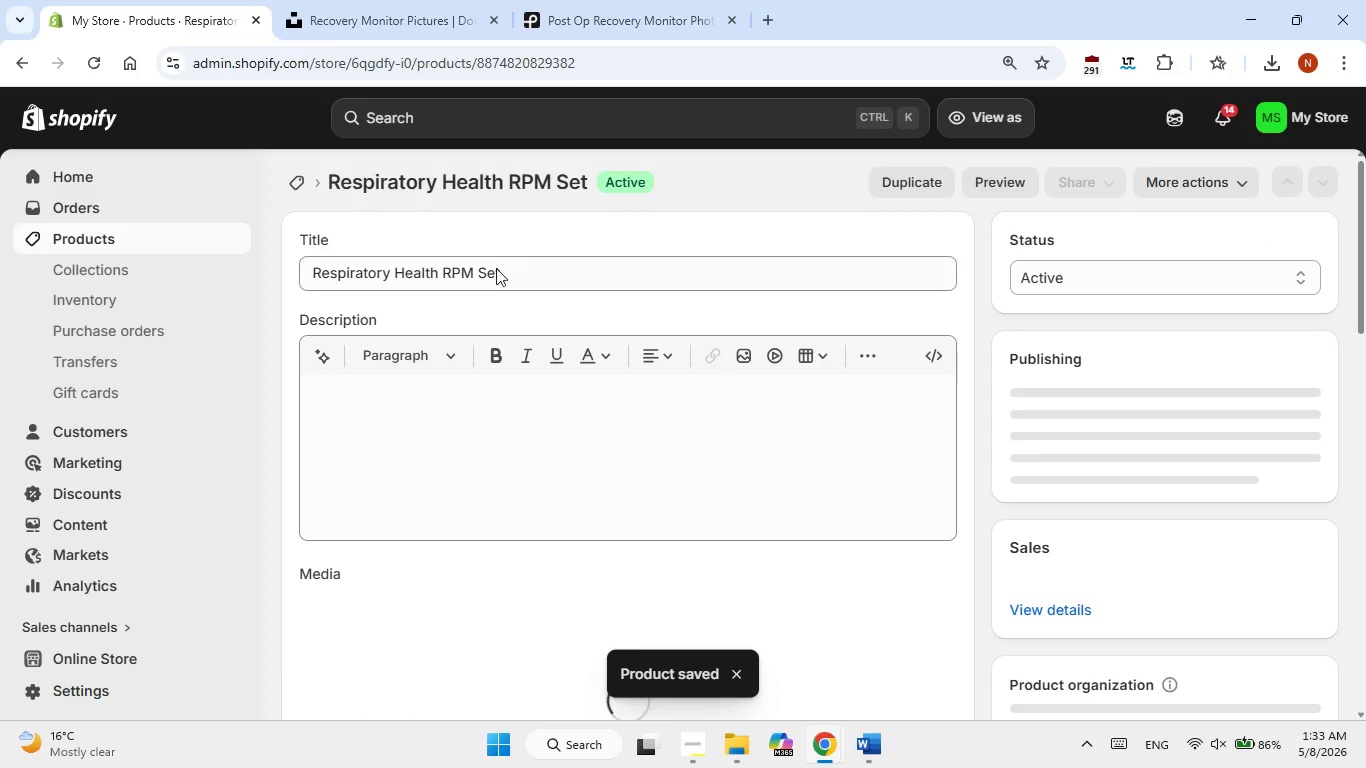 
left_click([469, 402])
 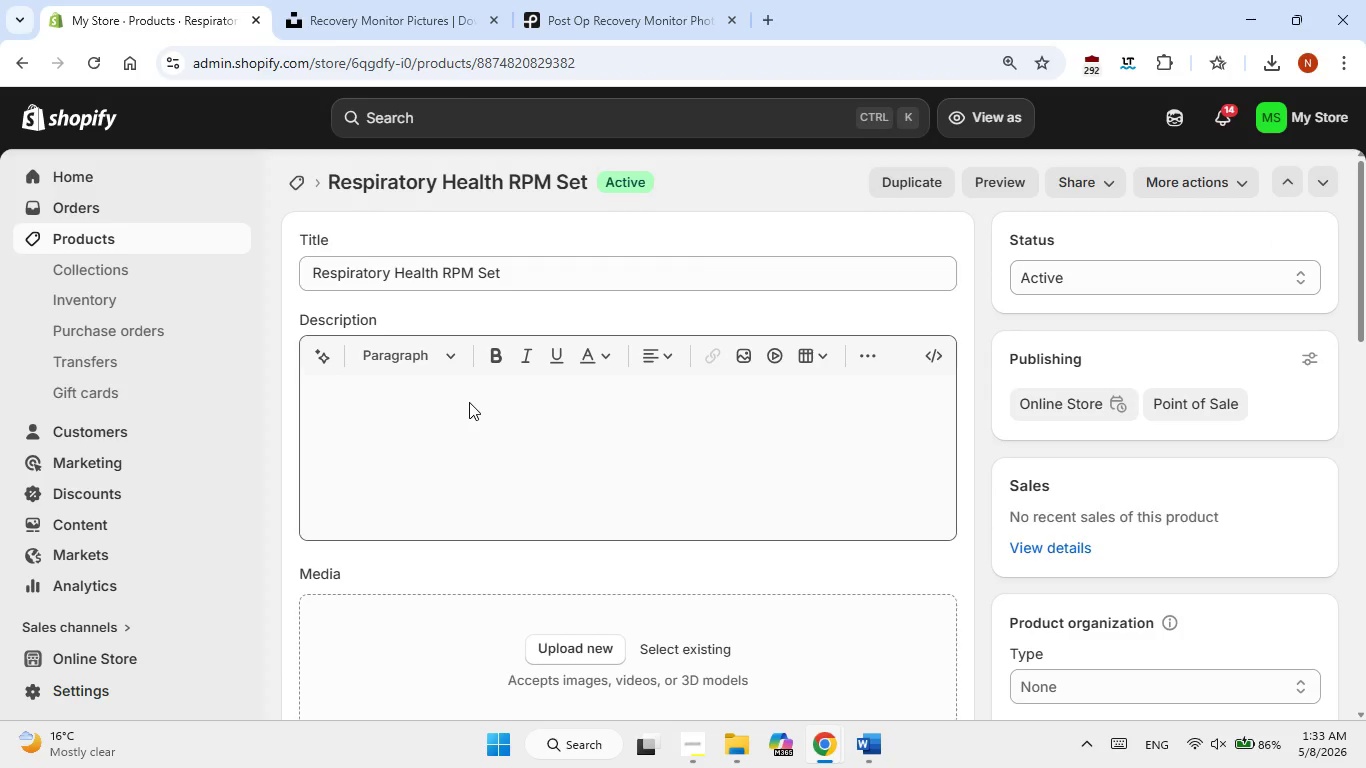 
right_click([469, 402])
 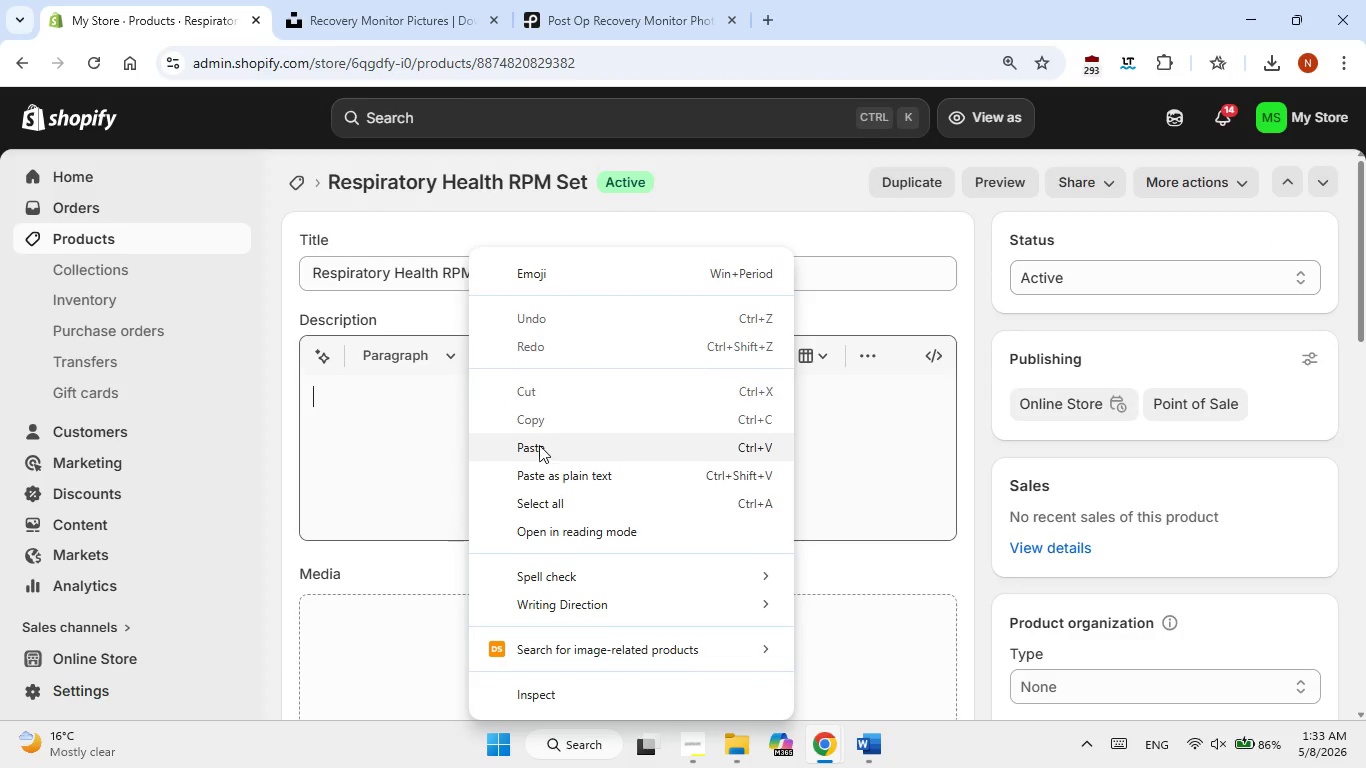 
left_click([539, 447])
 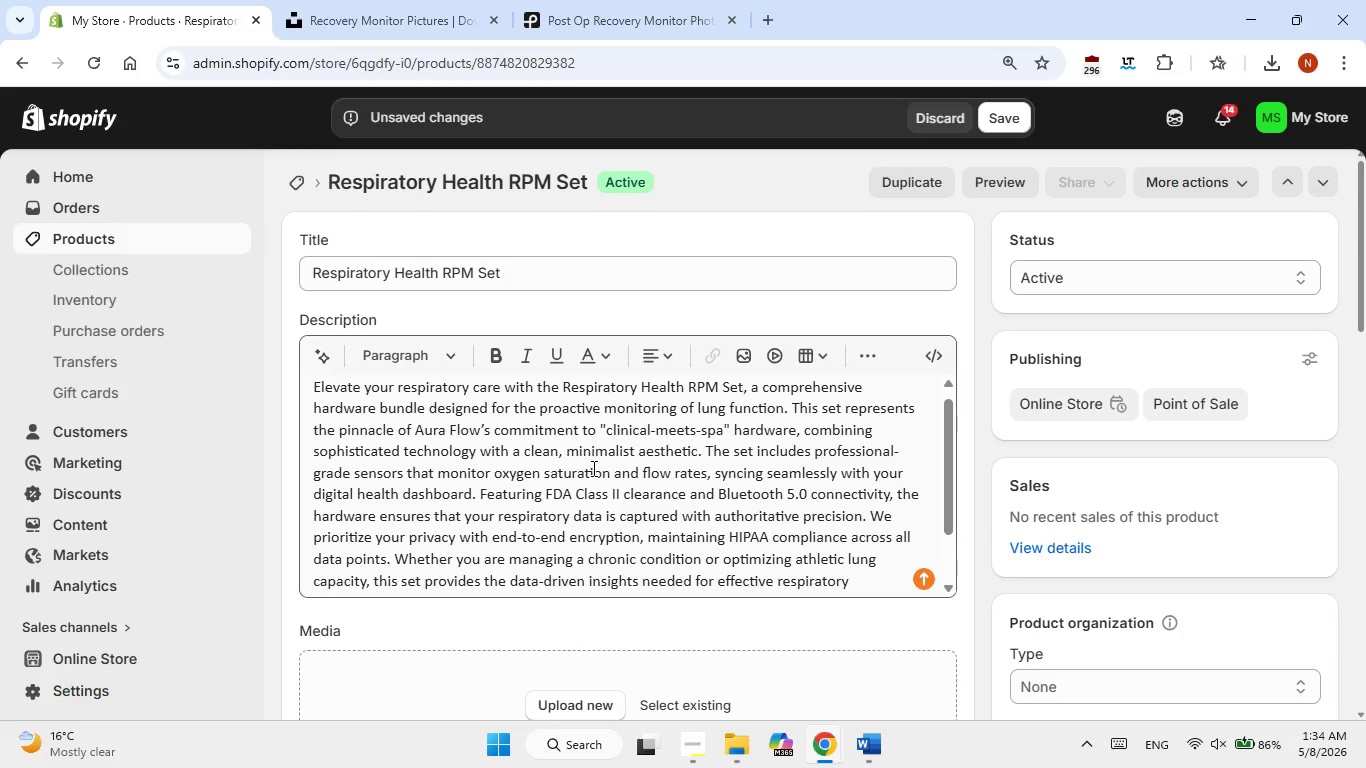 
key(Period)
 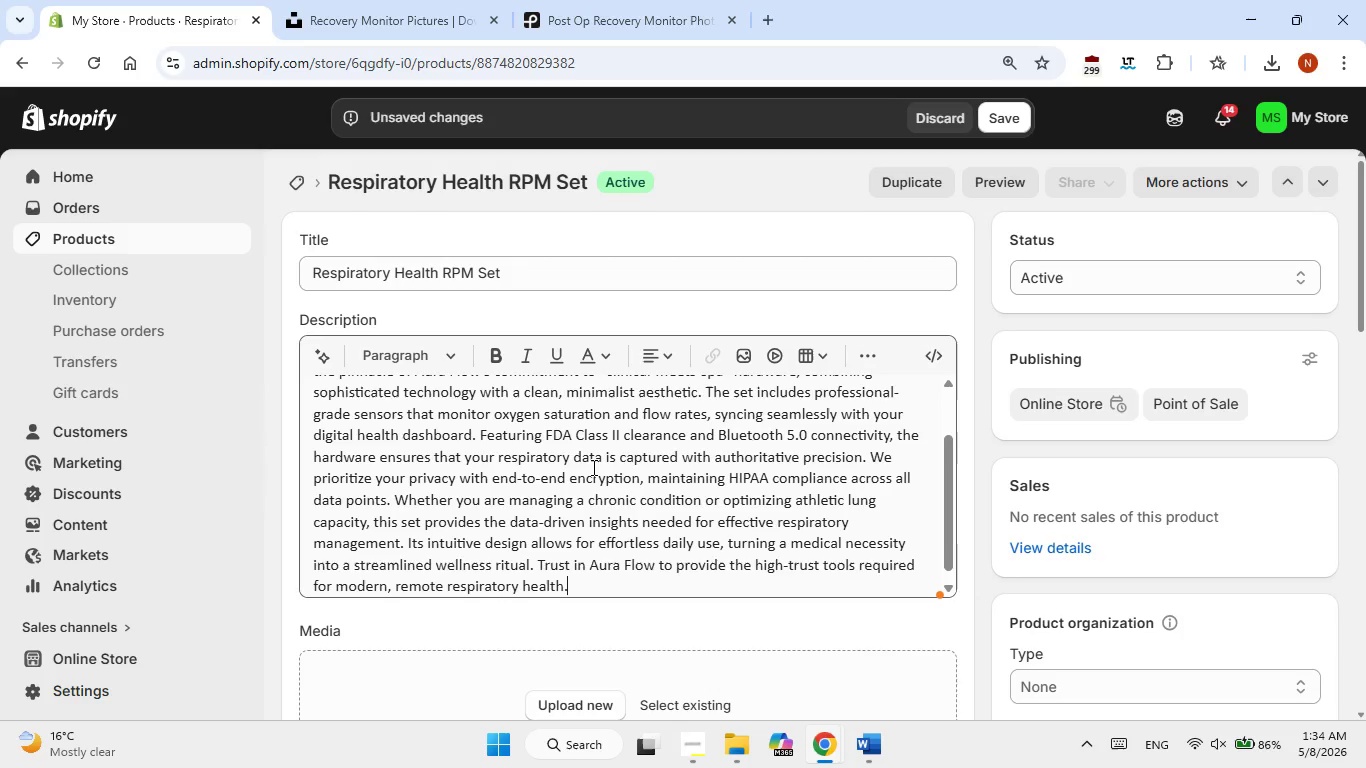 
scroll: coordinate [592, 467], scroll_direction: down, amount: 1.0
 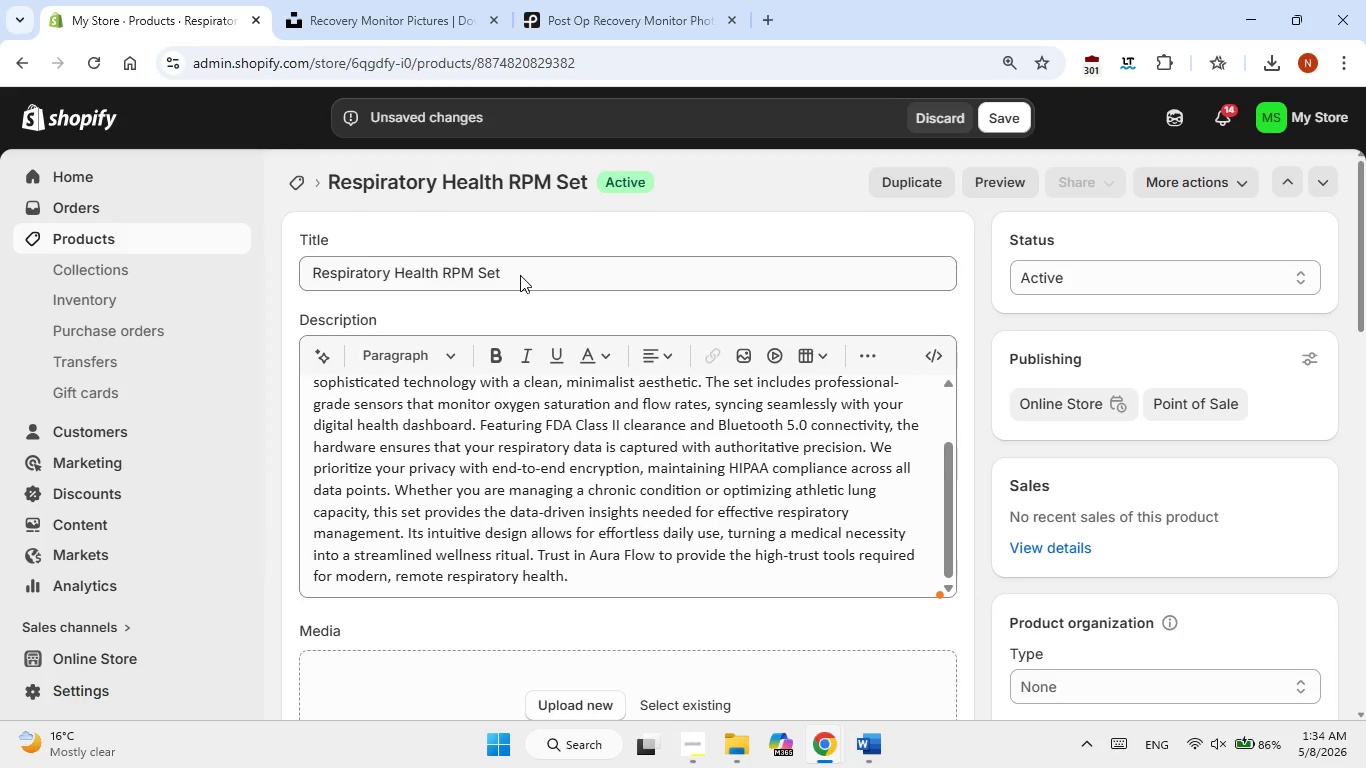 
double_click([520, 275])
 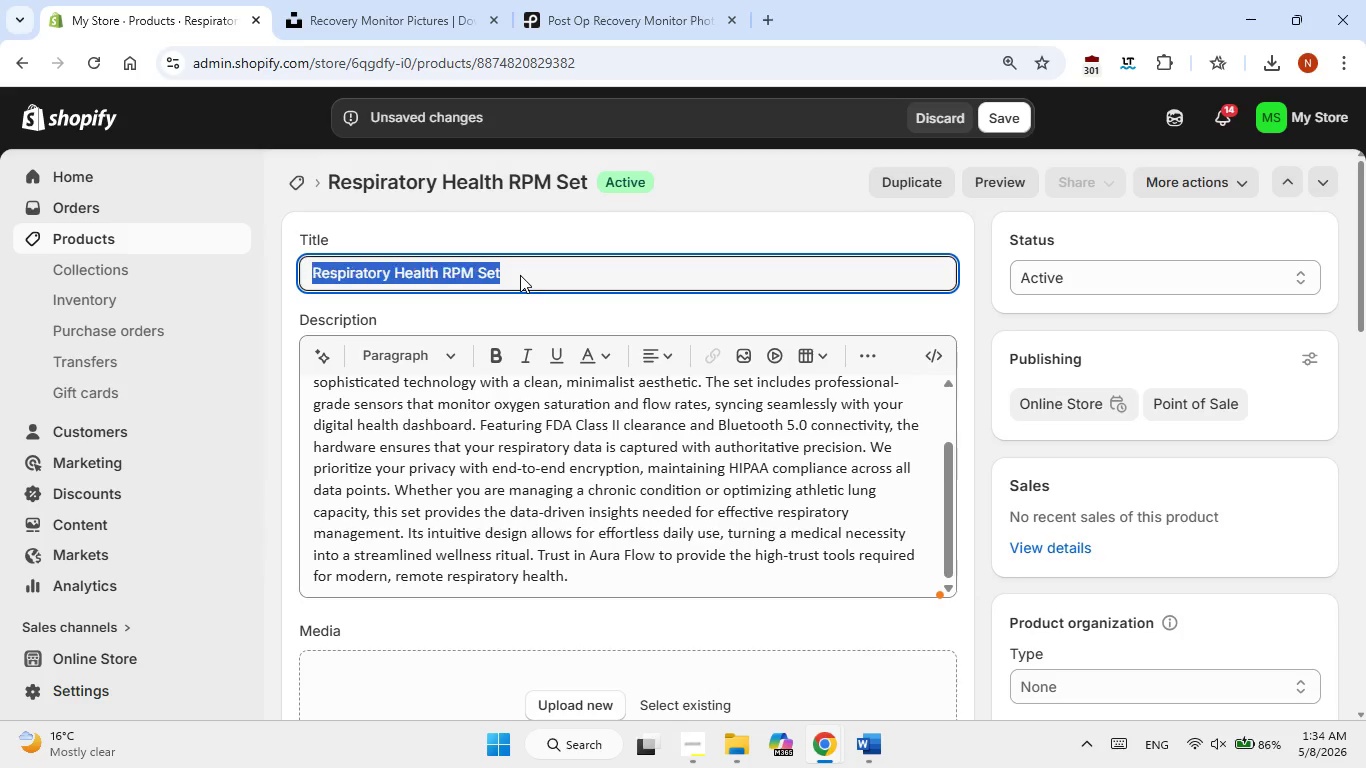 
triple_click([520, 275])
 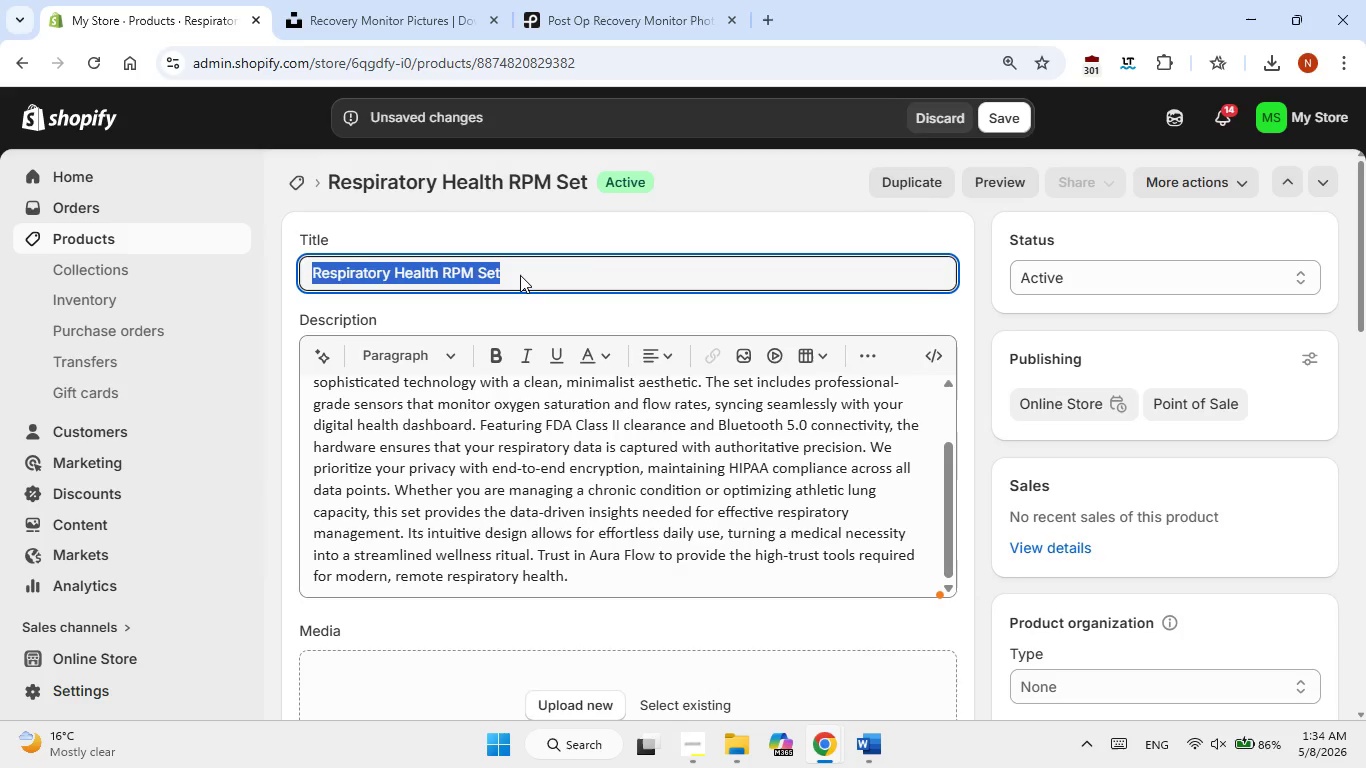 
right_click([520, 275])
 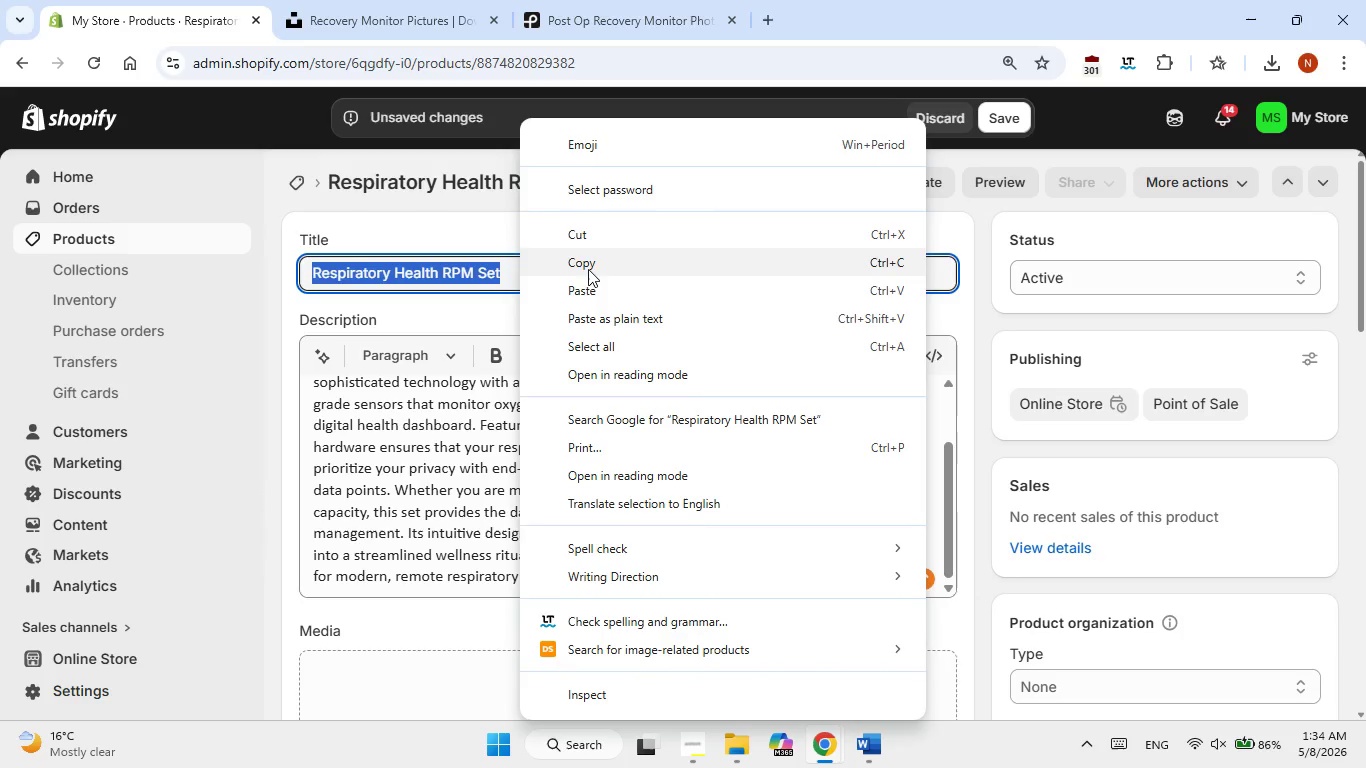 
left_click([590, 265])
 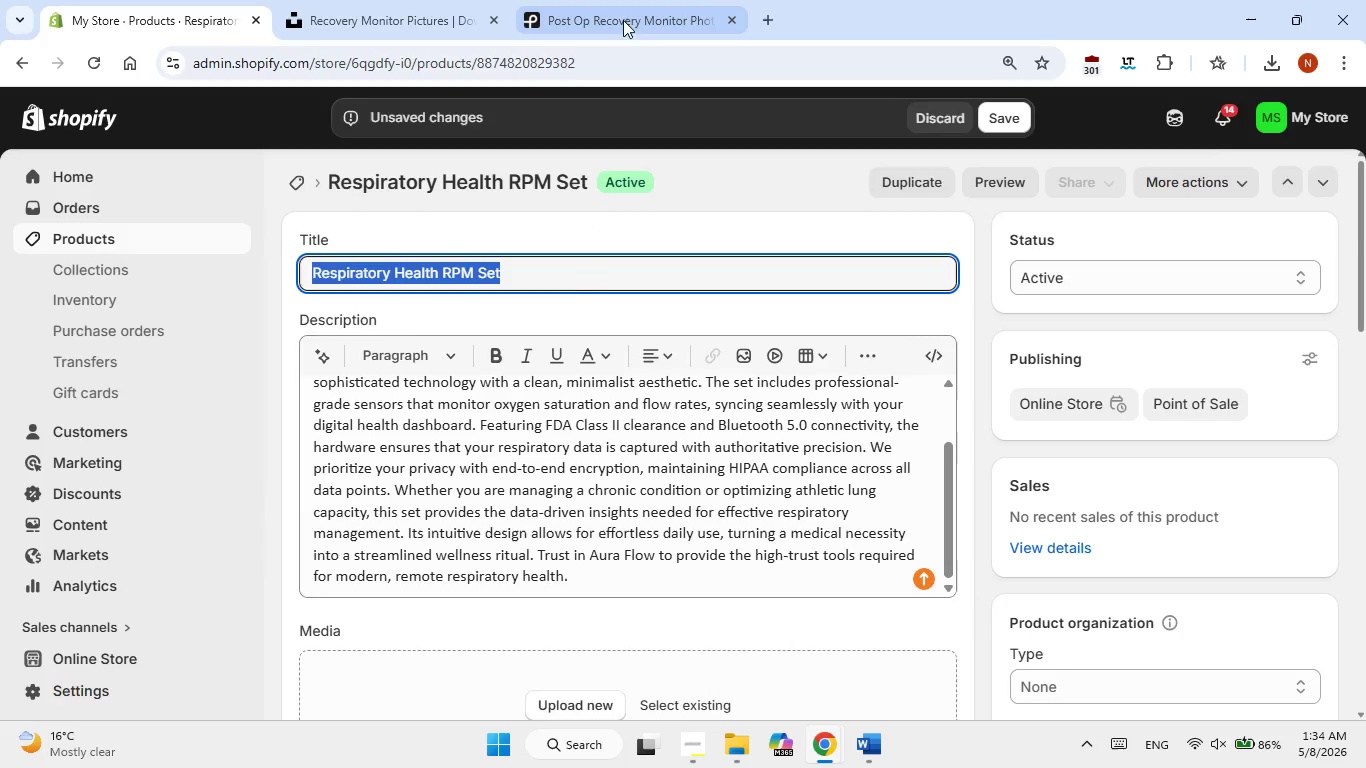 
left_click([625, 15])
 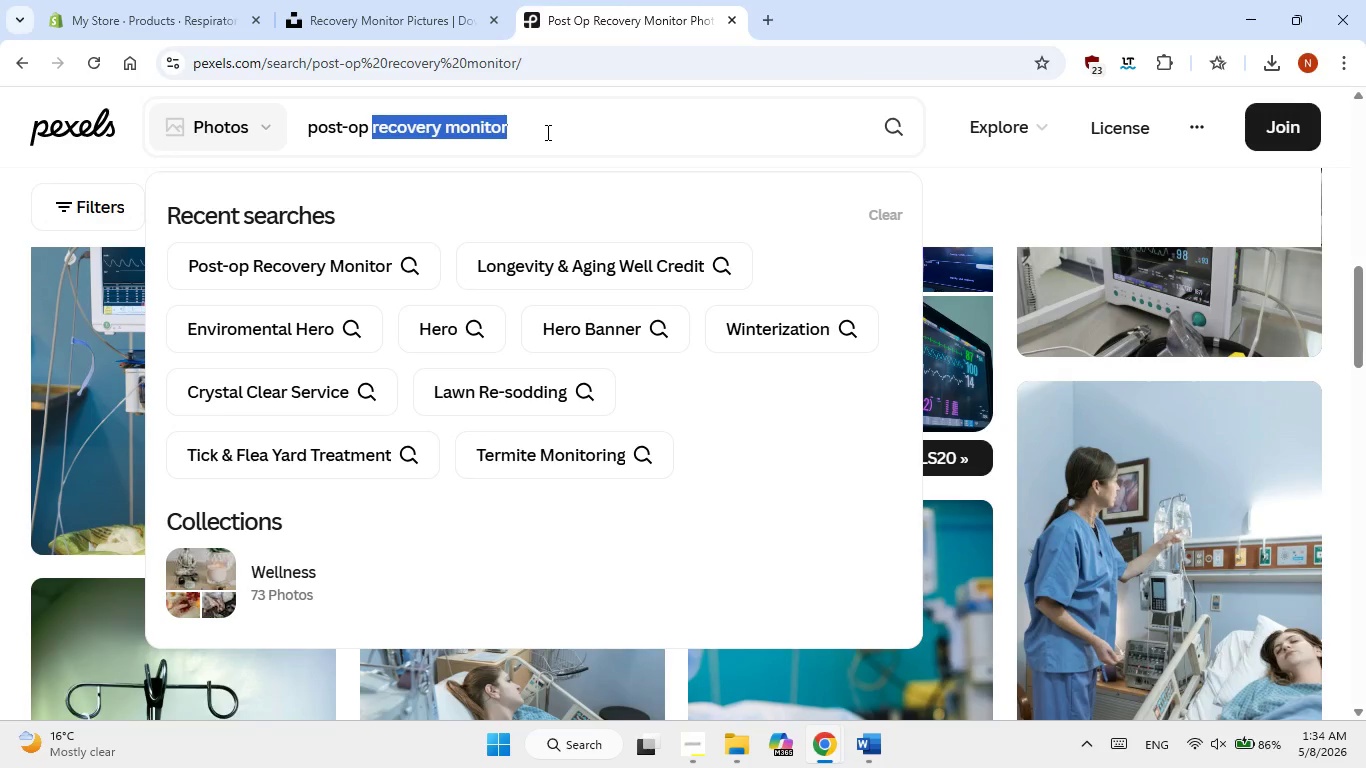 
double_click([546, 132])
 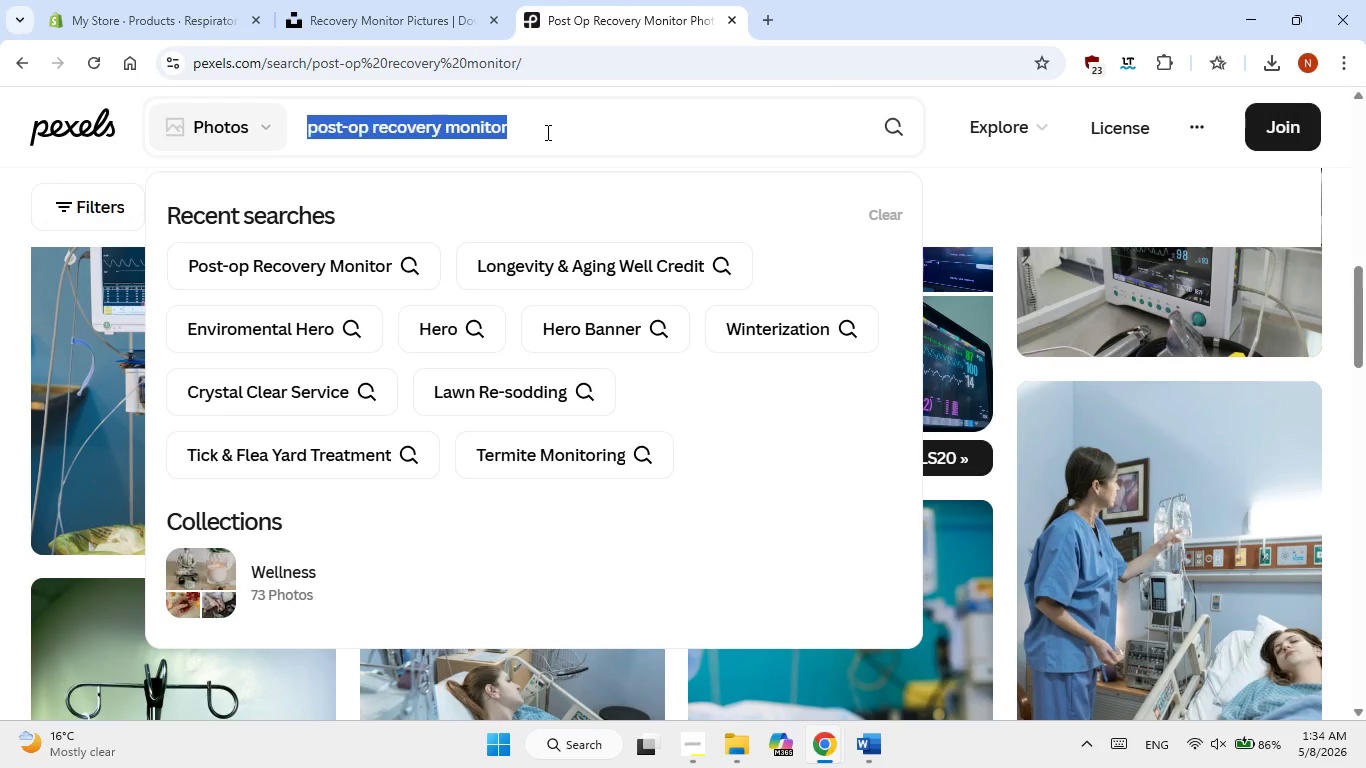 
triple_click([546, 132])
 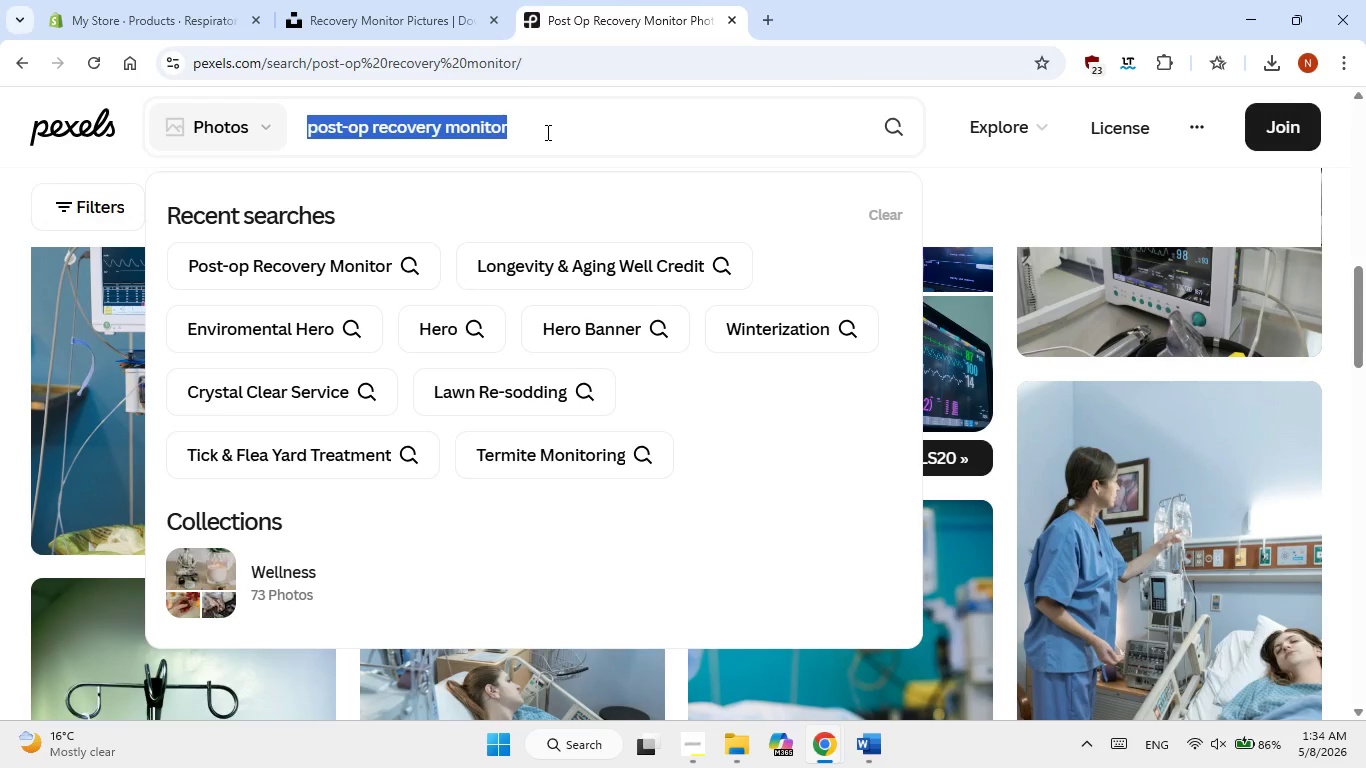 
right_click([546, 132])
 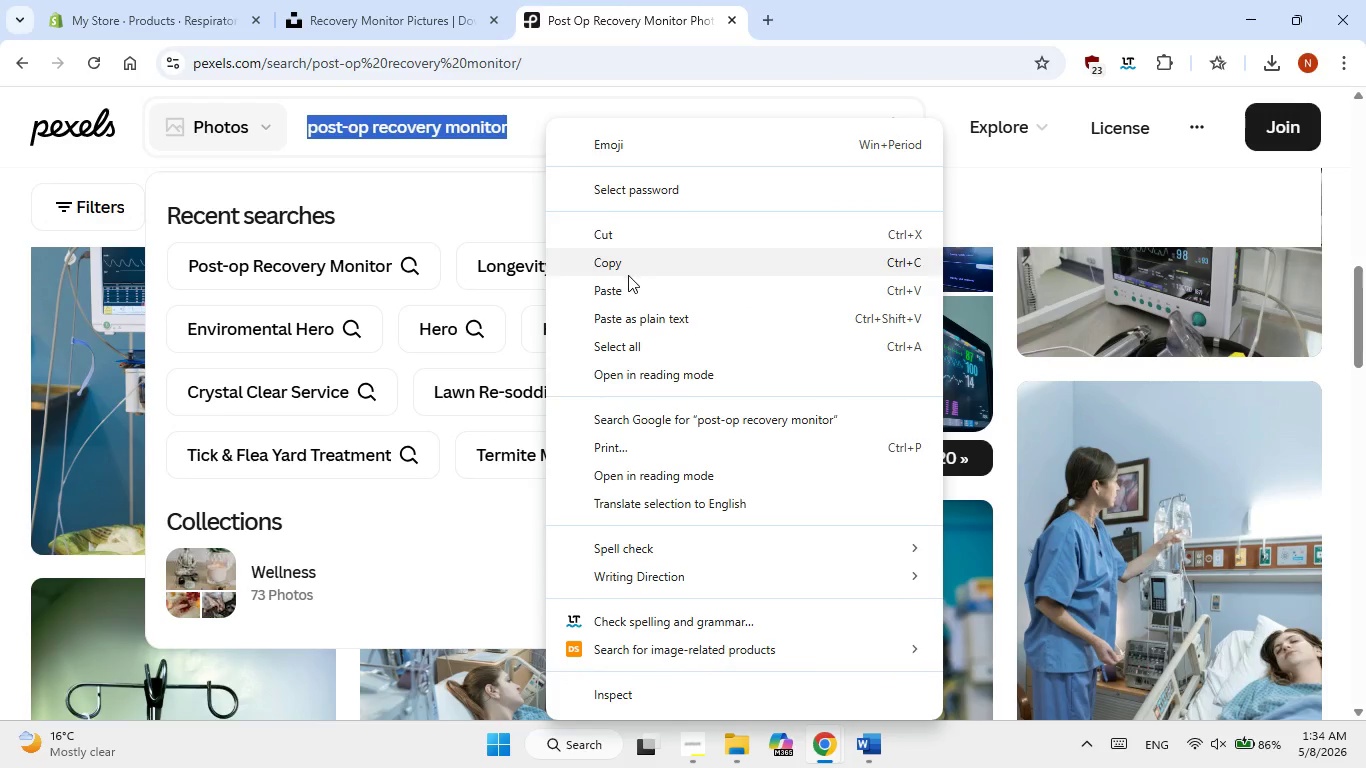 
left_click([628, 280])
 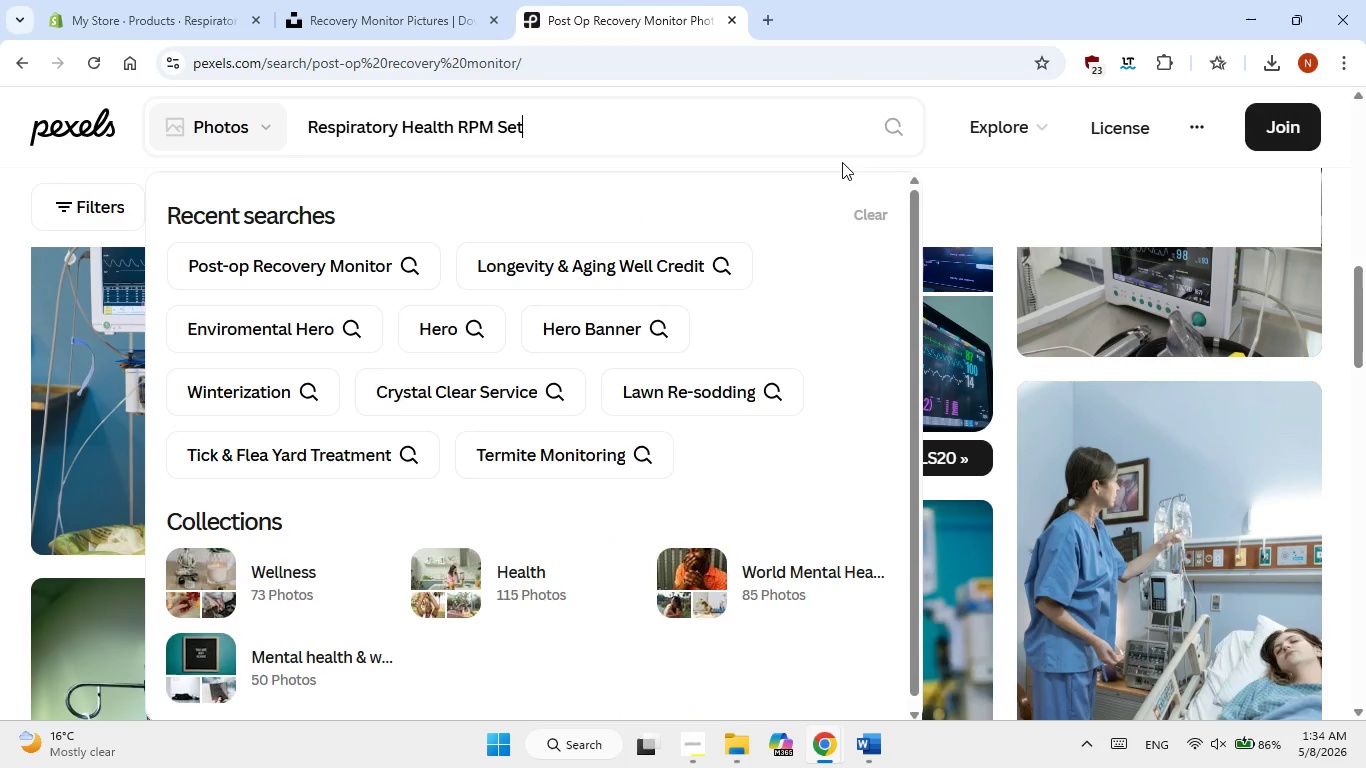 
key(Enter)
 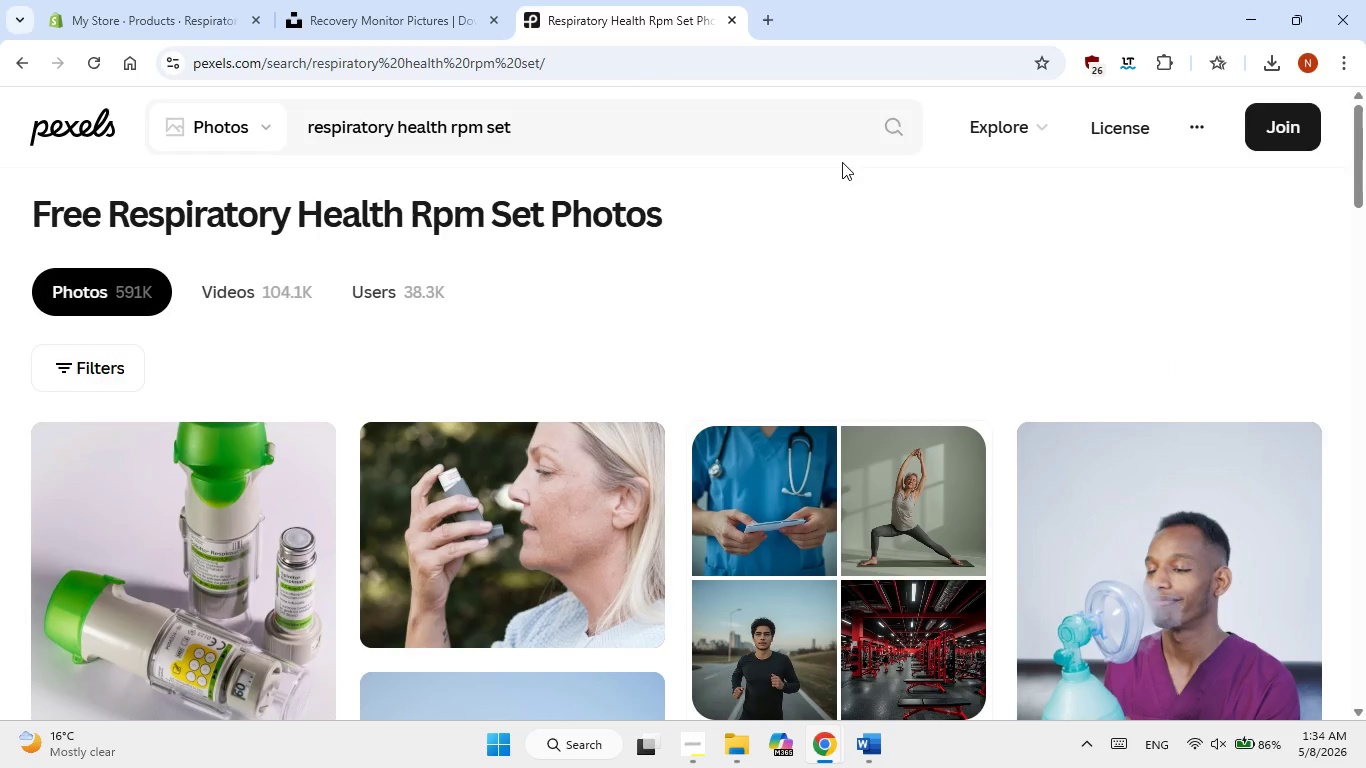 
wait(7.08)
 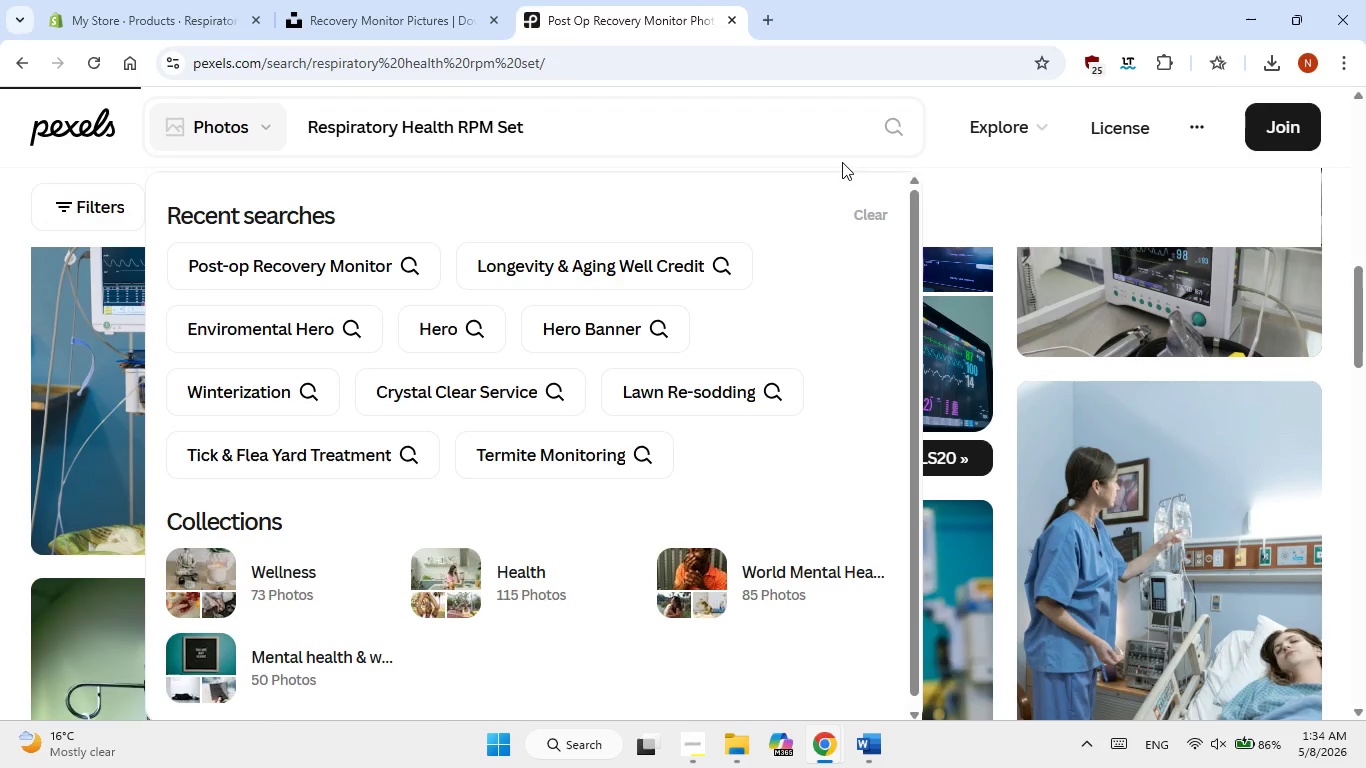 
scroll: coordinate [794, 279], scroll_direction: down, amount: 2.0
 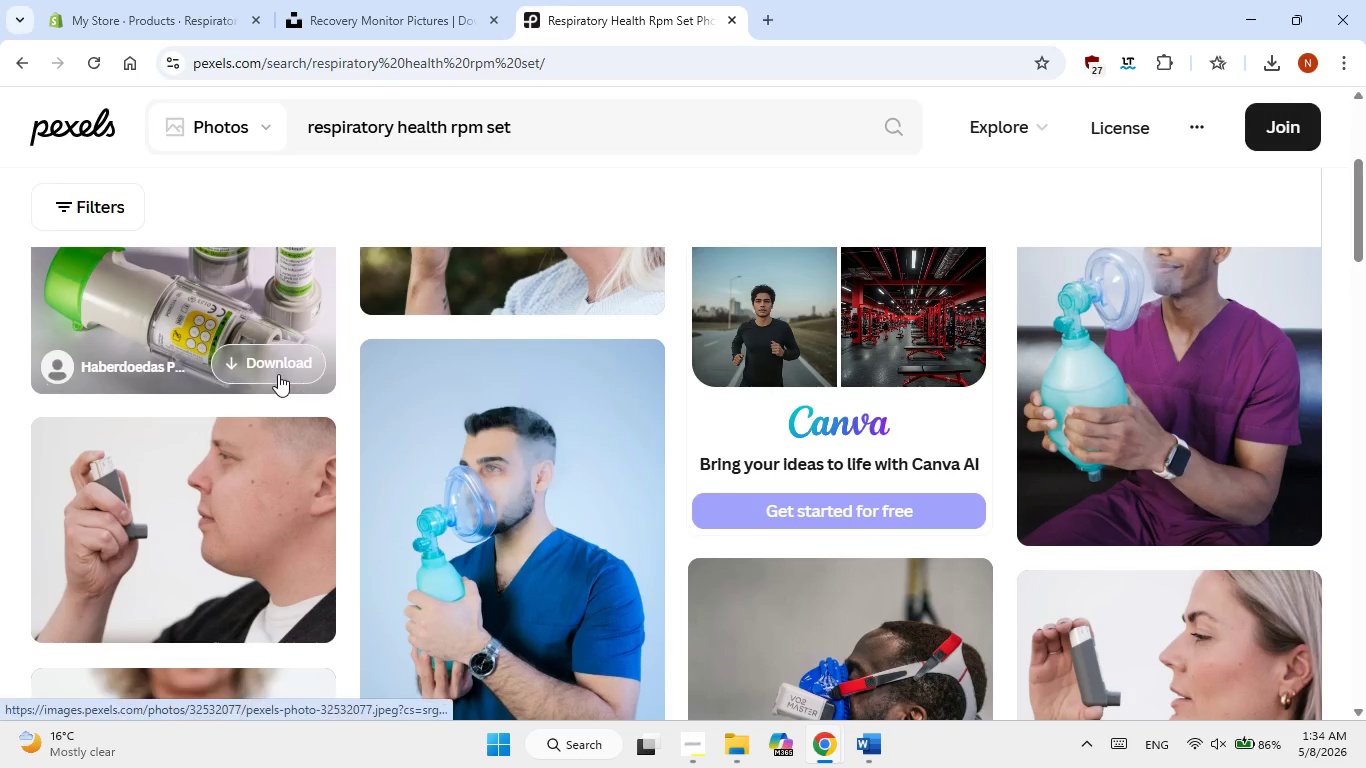 
left_click([278, 366])
 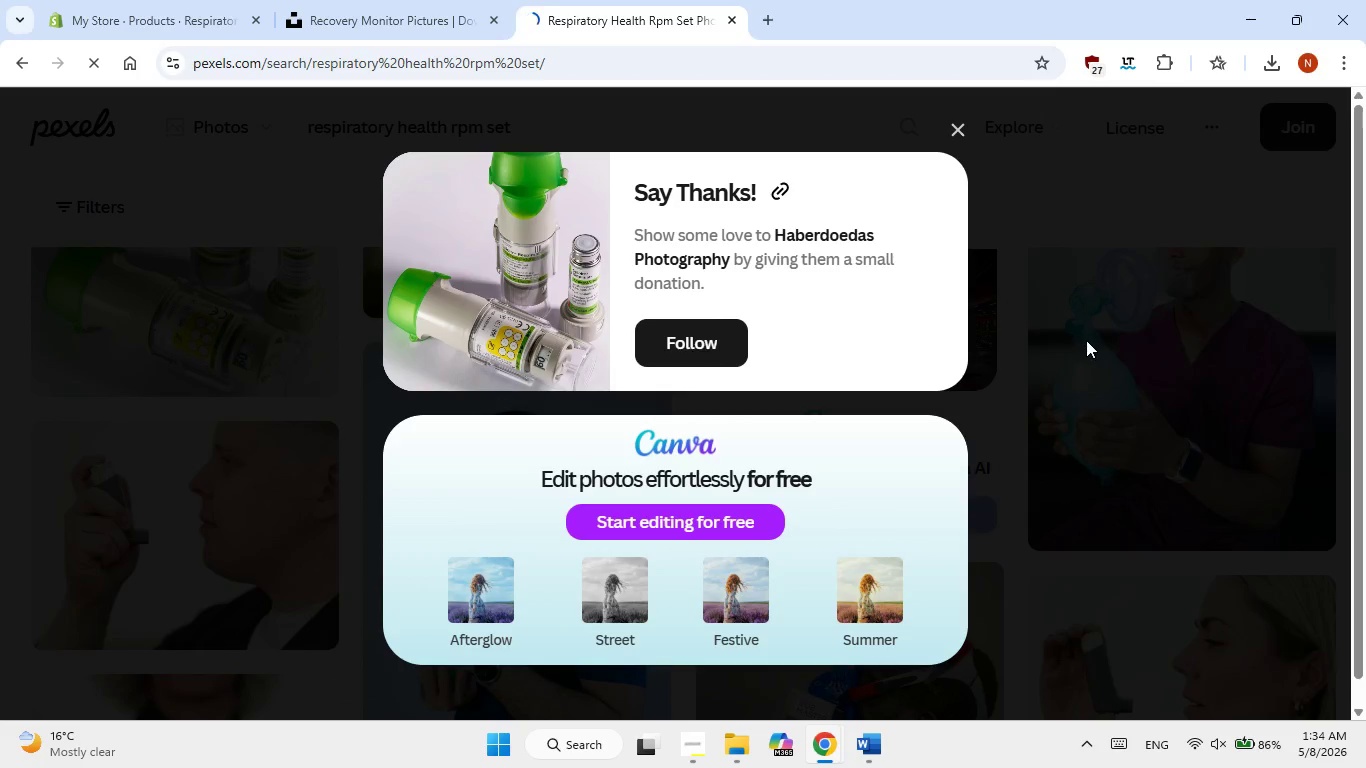 
scroll: coordinate [954, 373], scroll_direction: down, amount: 2.0
 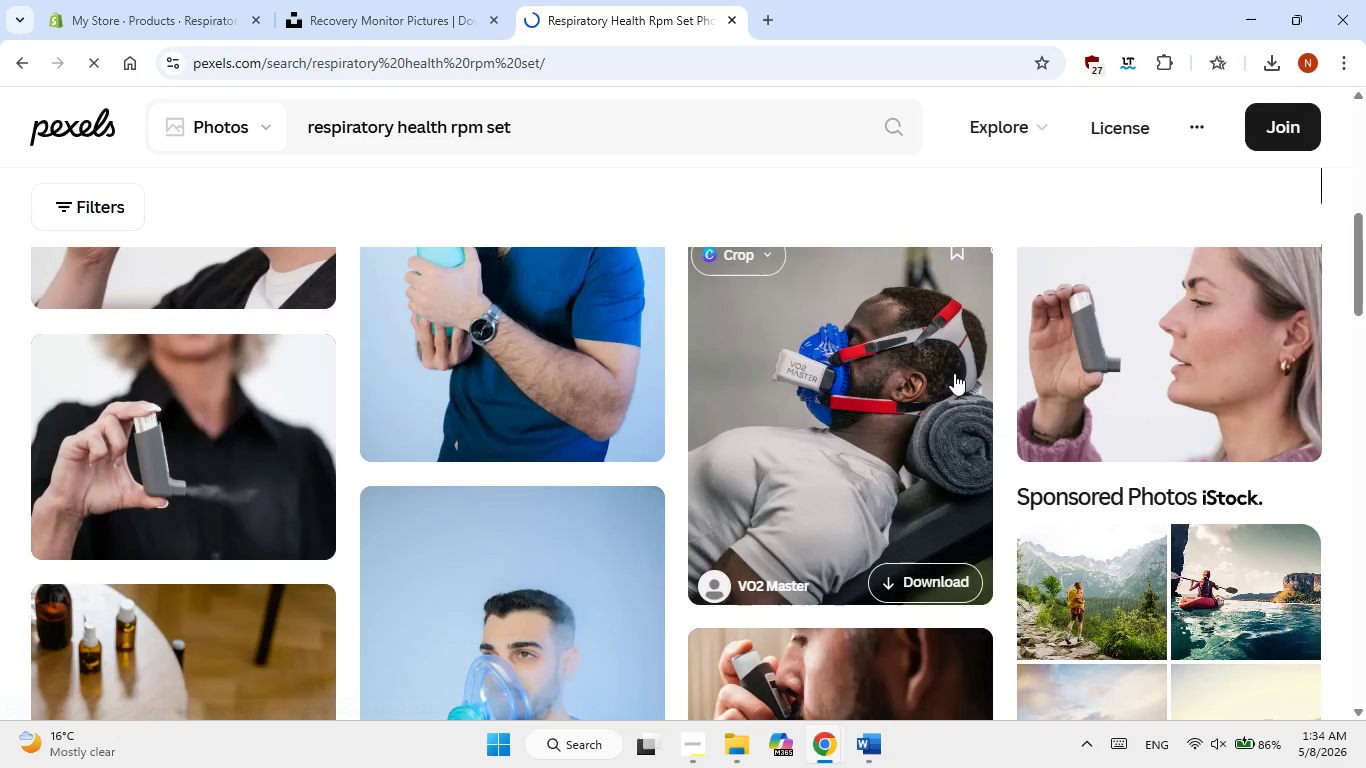 
scroll: coordinate [954, 373], scroll_direction: up, amount: 1.0
 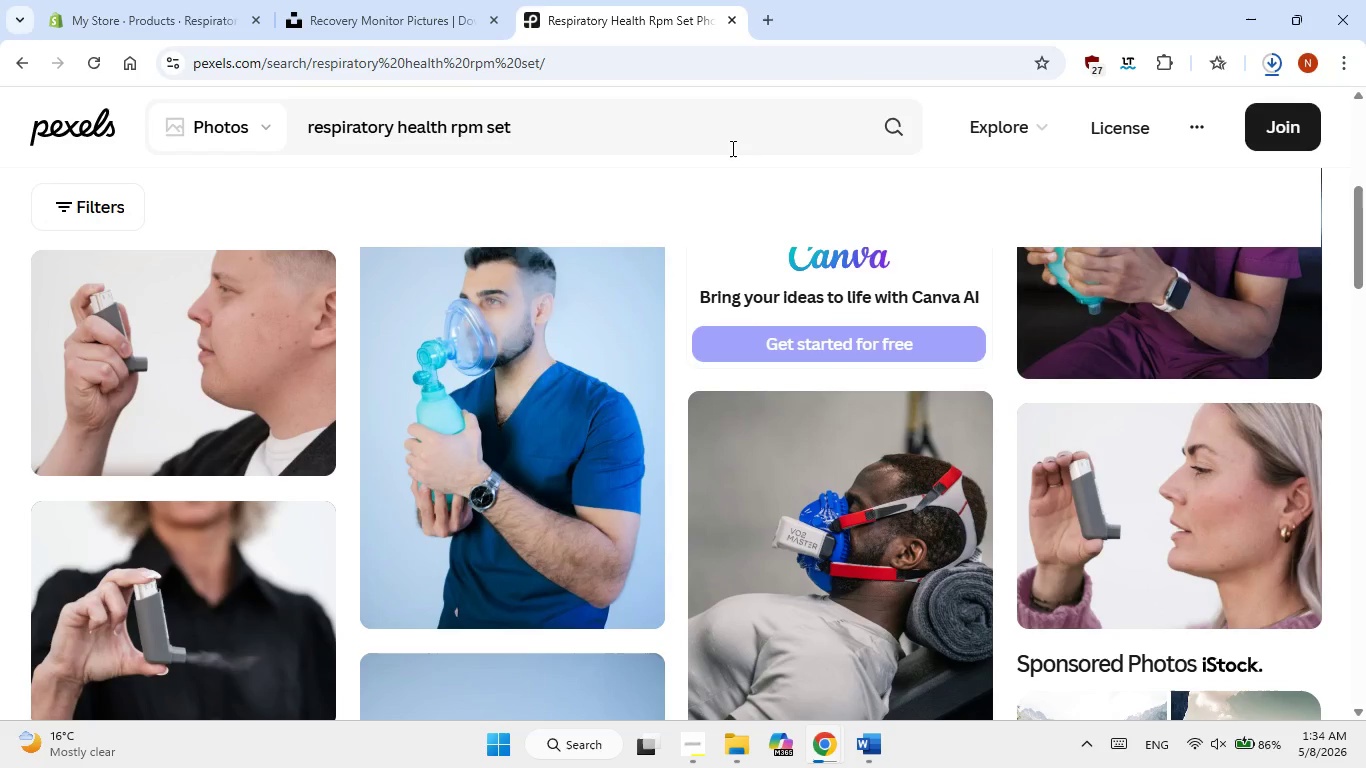 
wait(6.35)
 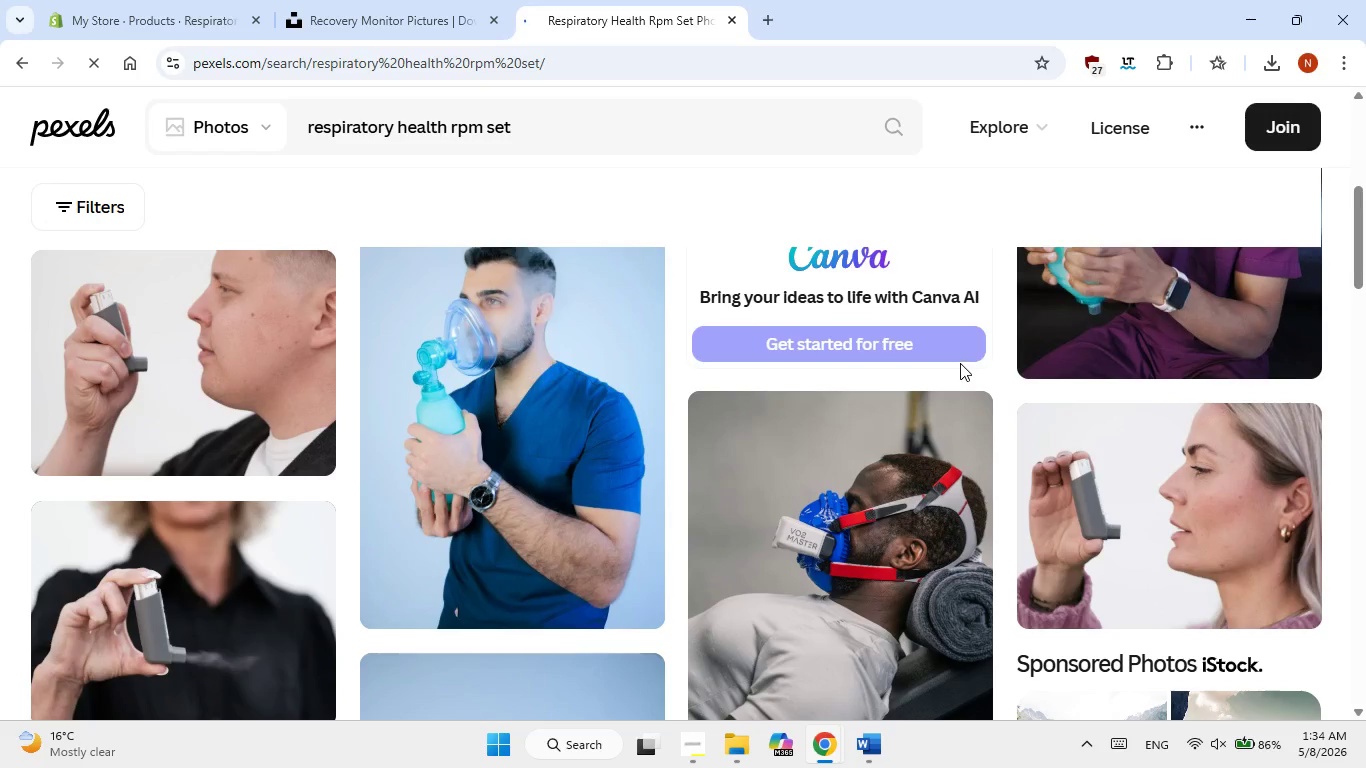 
left_click([596, 584])
 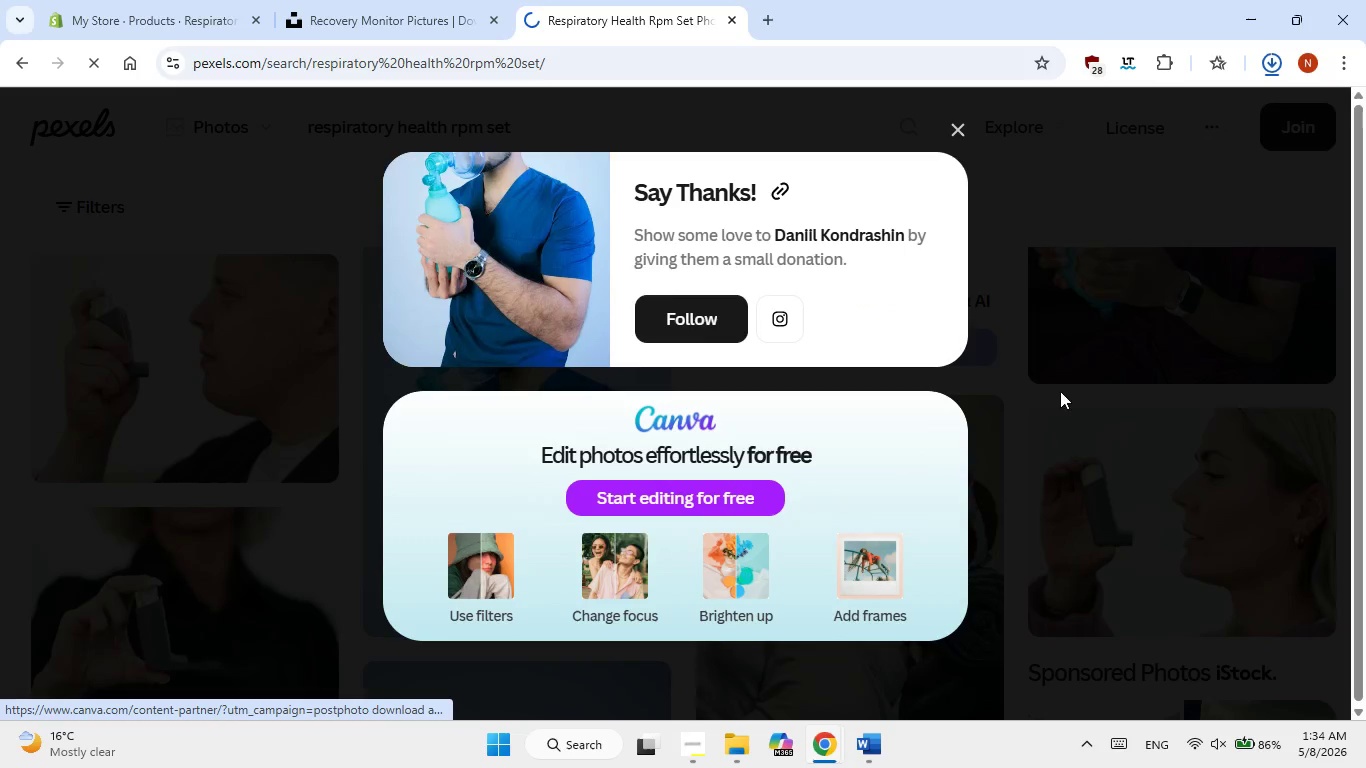 
left_click([1094, 385])
 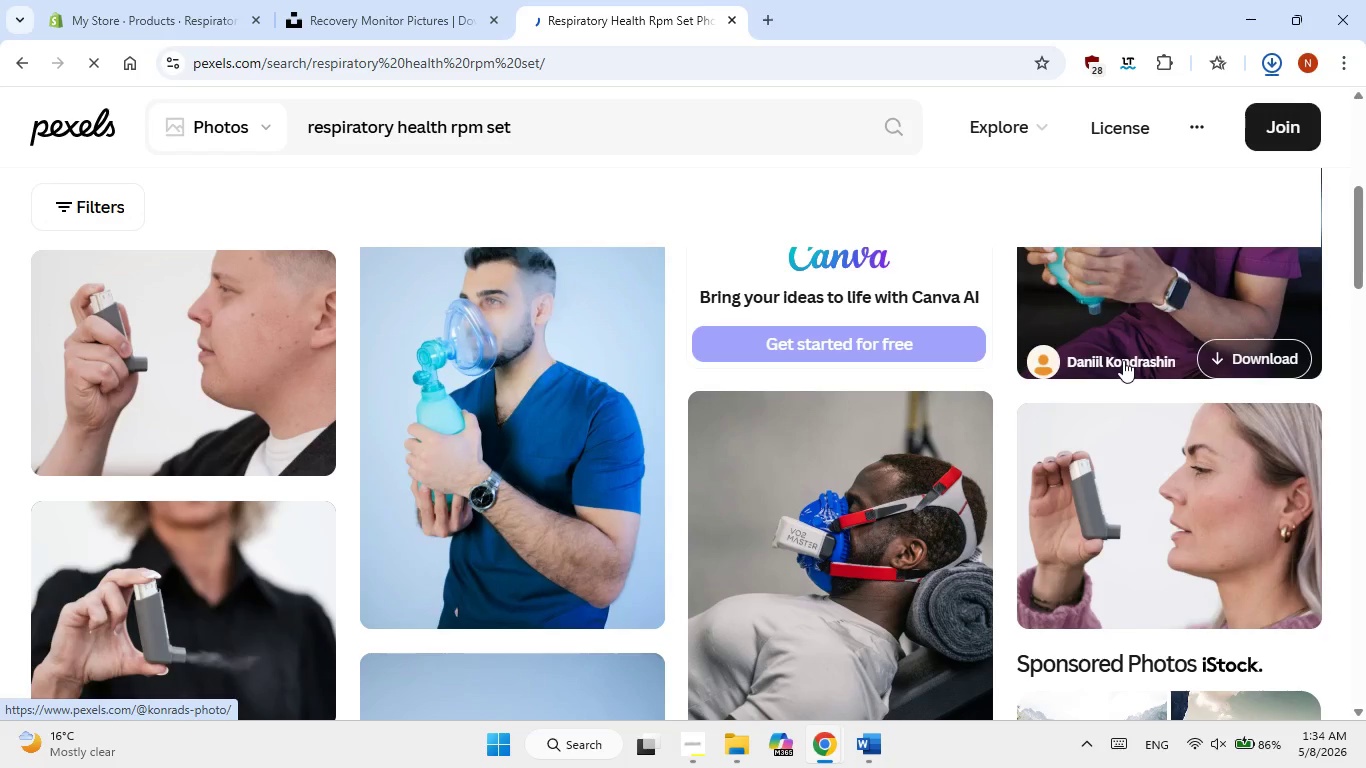 
scroll: coordinate [1077, 388], scroll_direction: down, amount: 3.0
 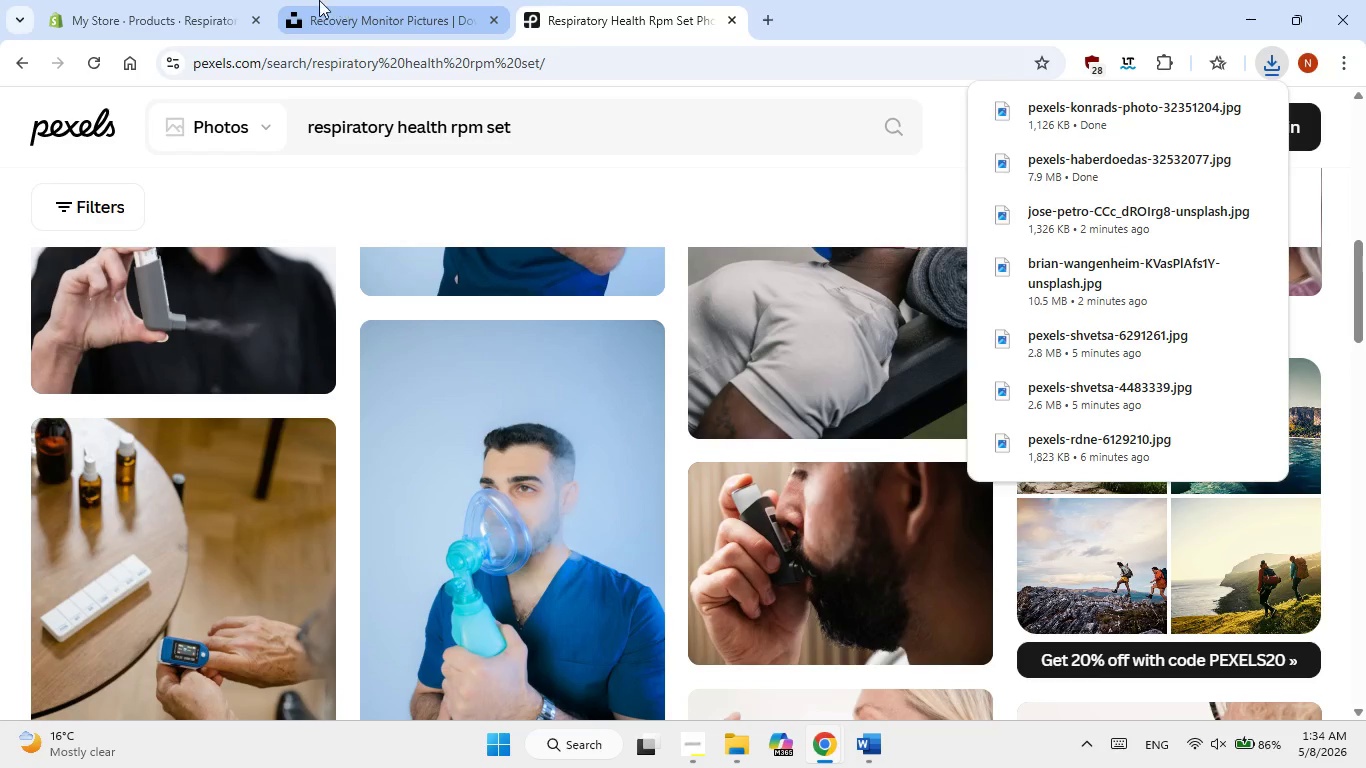 
left_click([164, 0])
 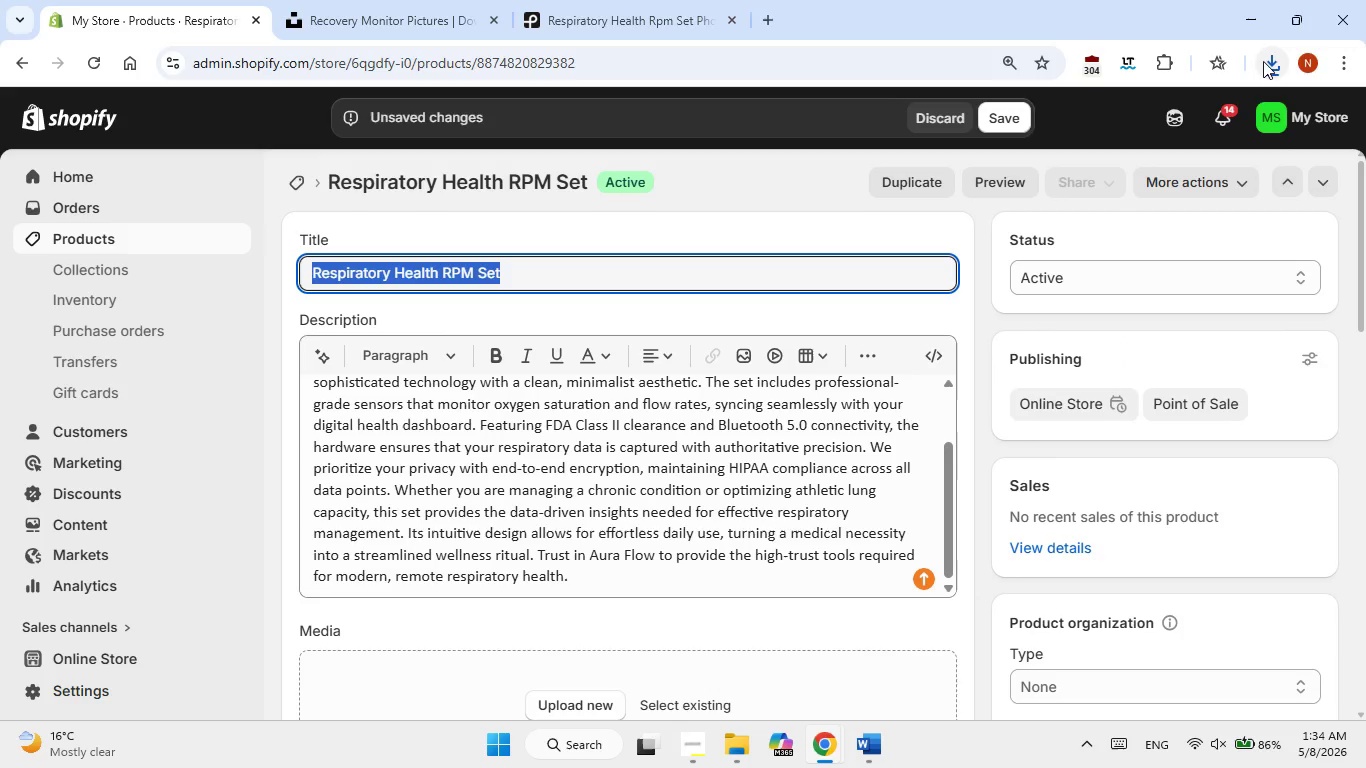 
scroll: coordinate [930, 299], scroll_direction: down, amount: 1.0
 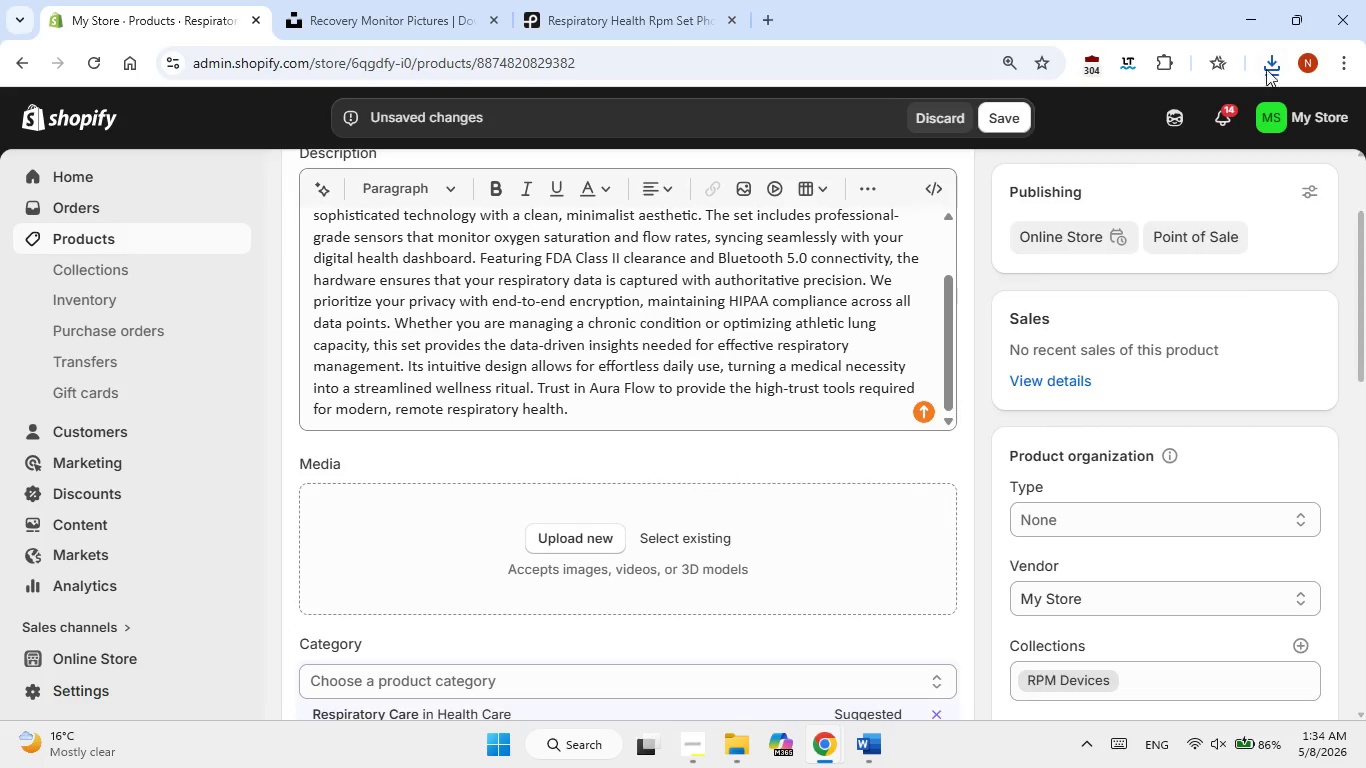 
left_click([1274, 64])
 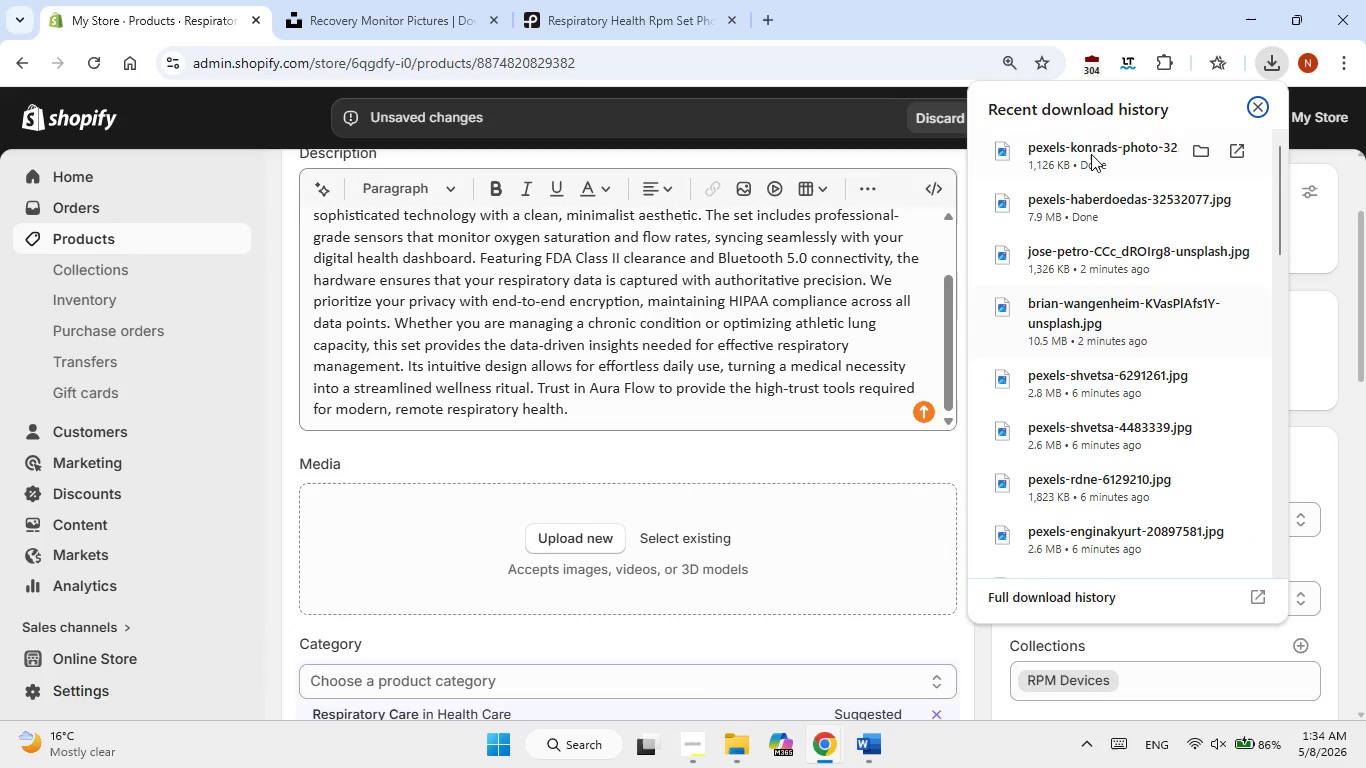 
left_click_drag(start_coordinate=[1087, 149], to_coordinate=[688, 553])
 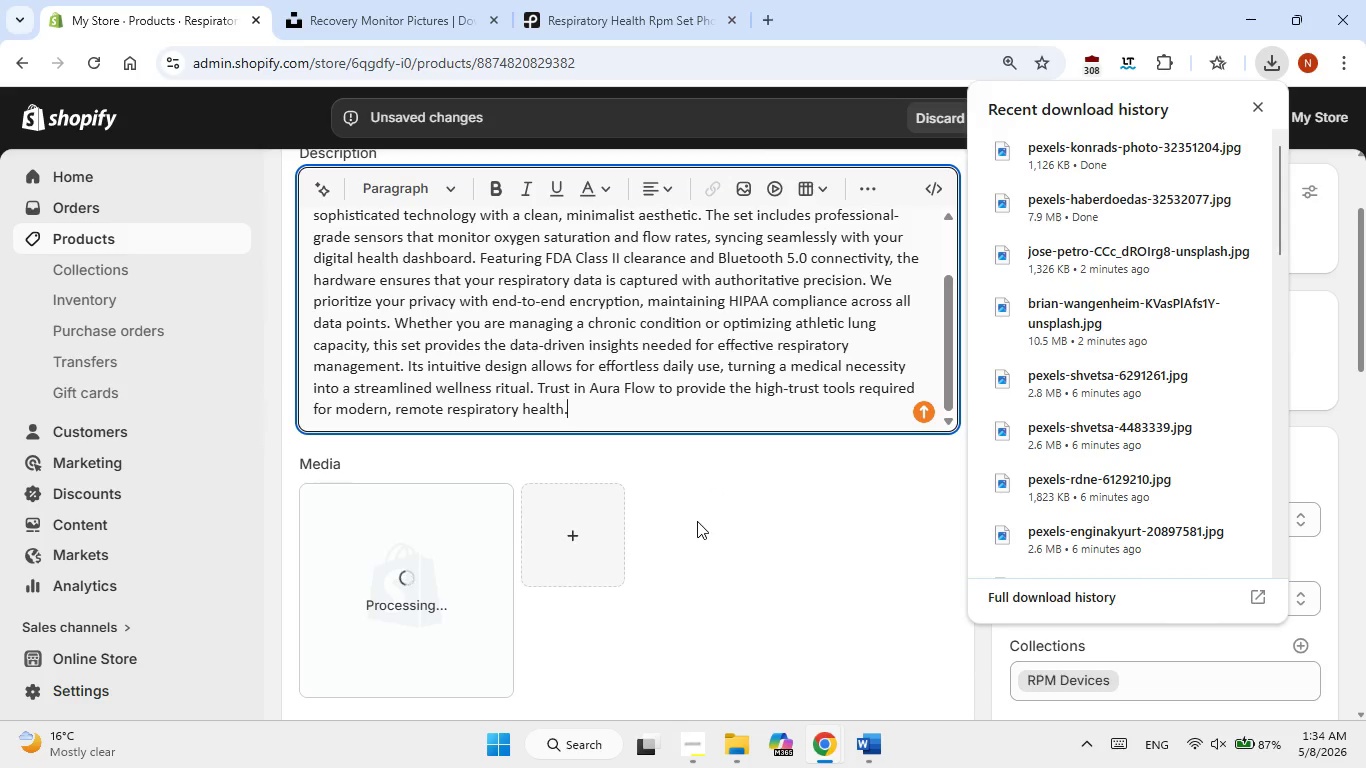 
wait(12.56)
 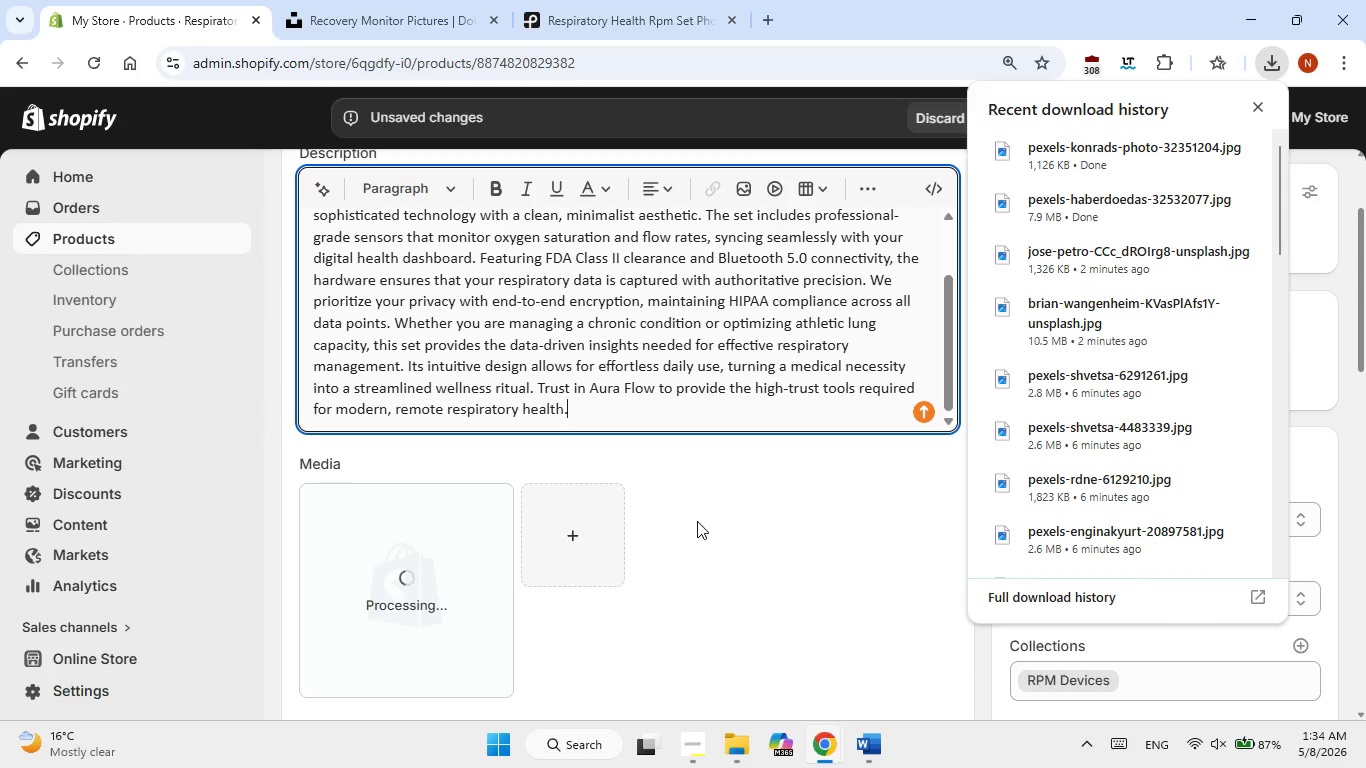 
left_click_drag(start_coordinate=[1008, 226], to_coordinate=[714, 506])
 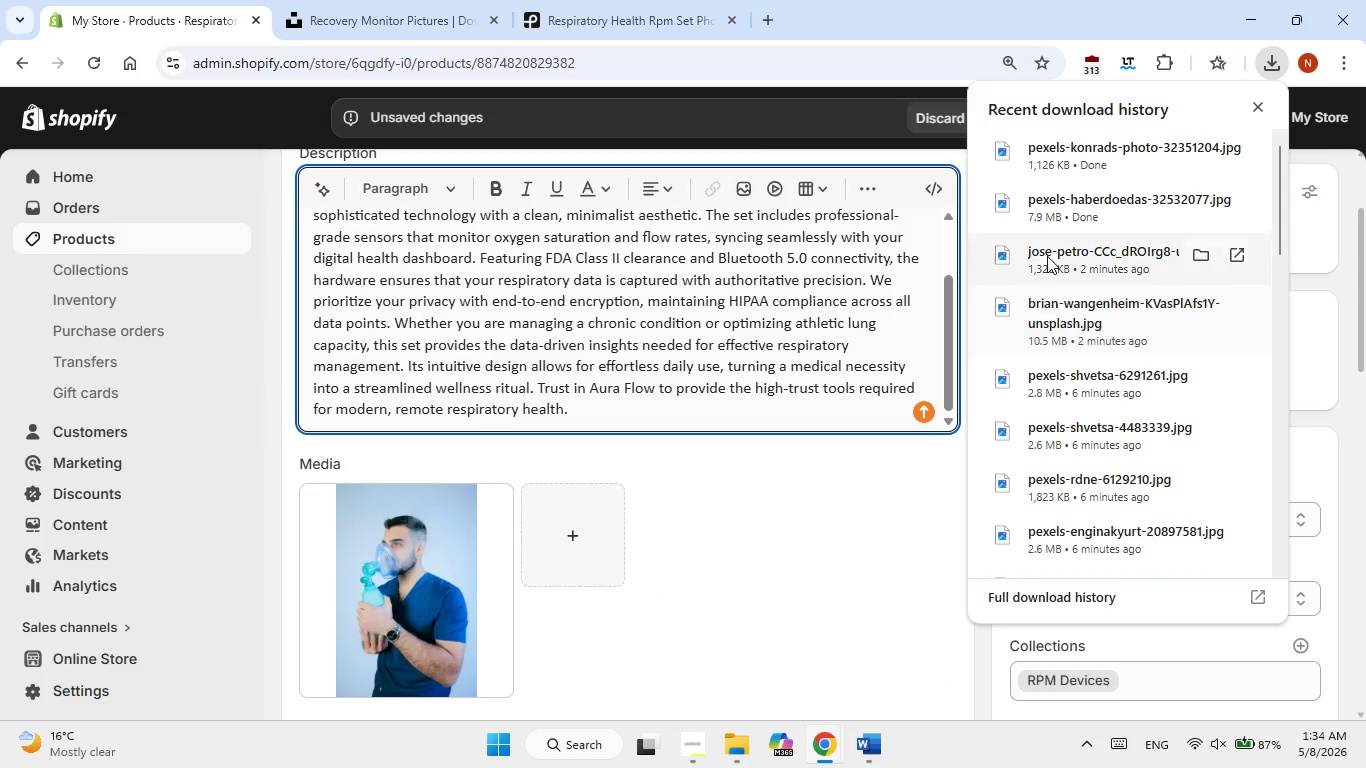 
left_click_drag(start_coordinate=[1047, 256], to_coordinate=[753, 585])
 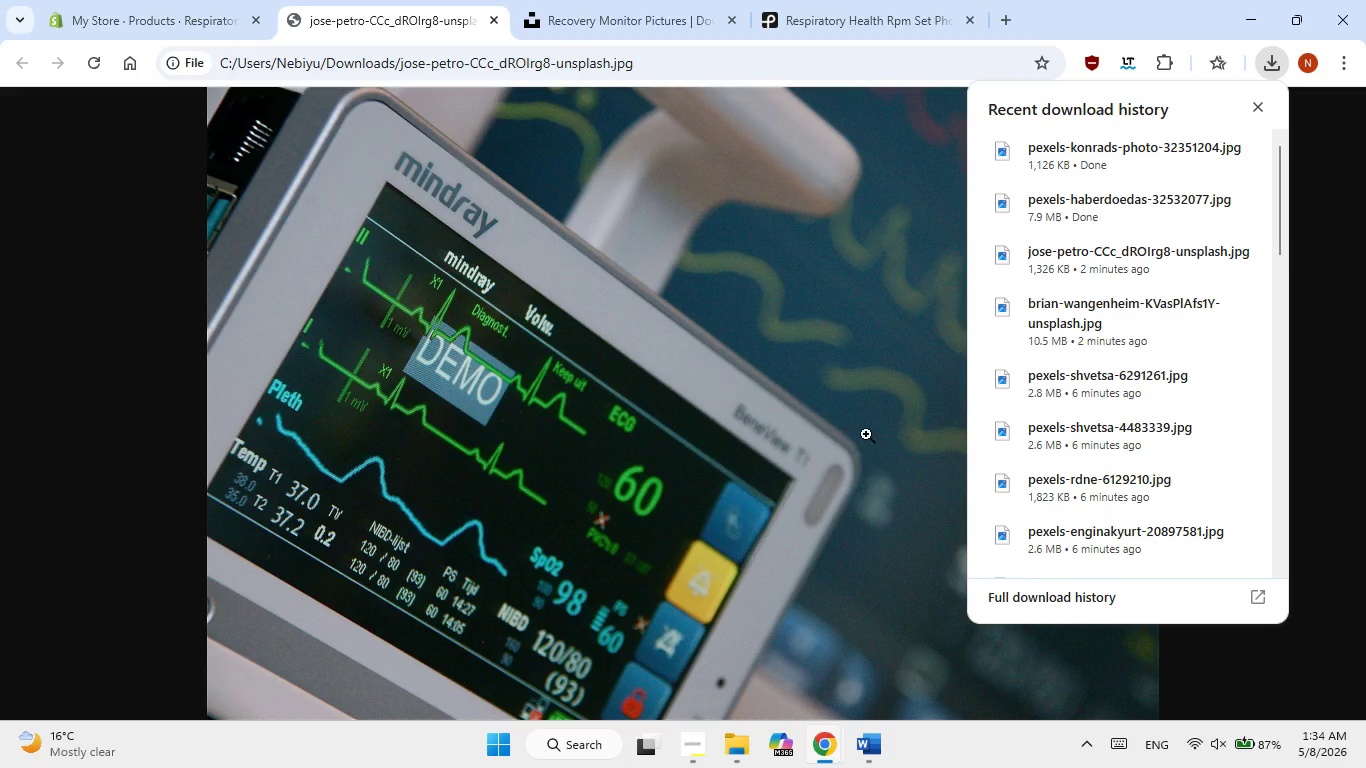 
left_click([866, 387])
 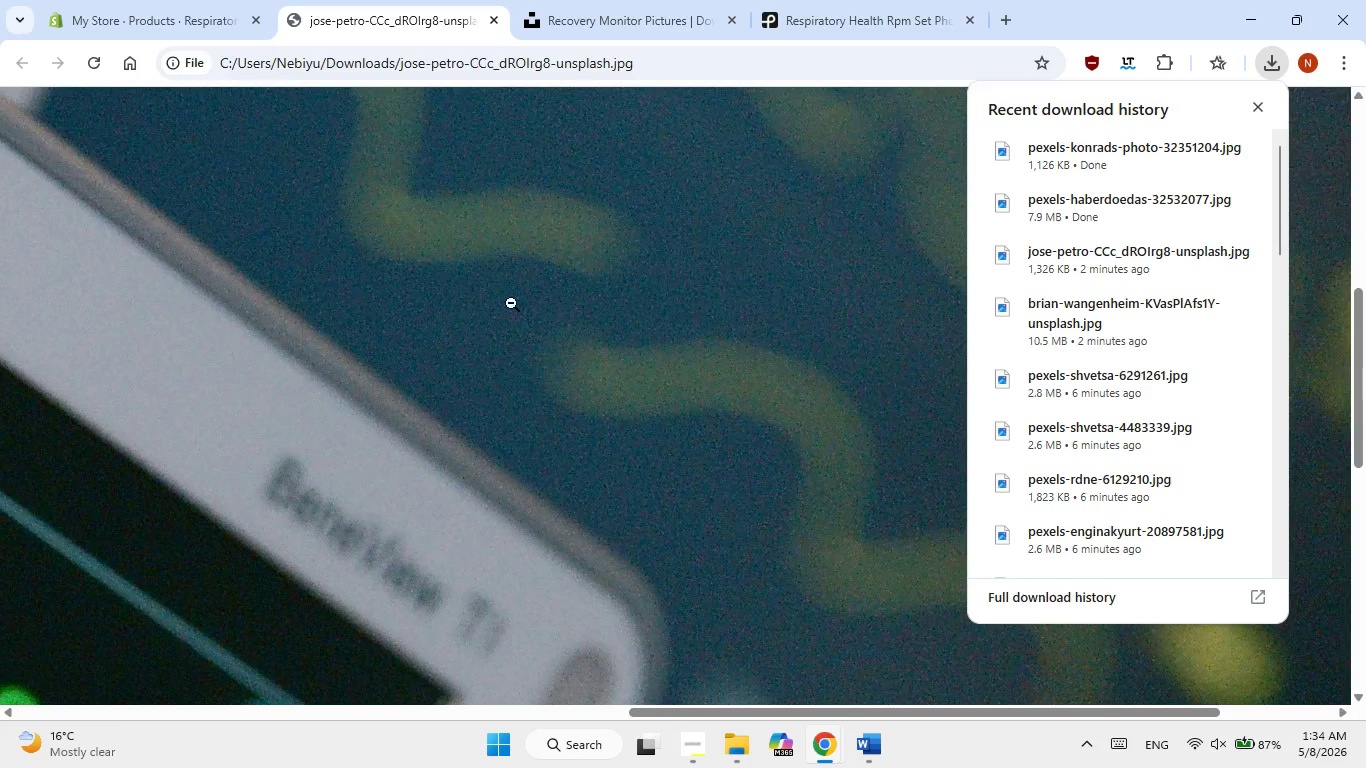 
left_click_drag(start_coordinate=[456, 302], to_coordinate=[474, 284])
 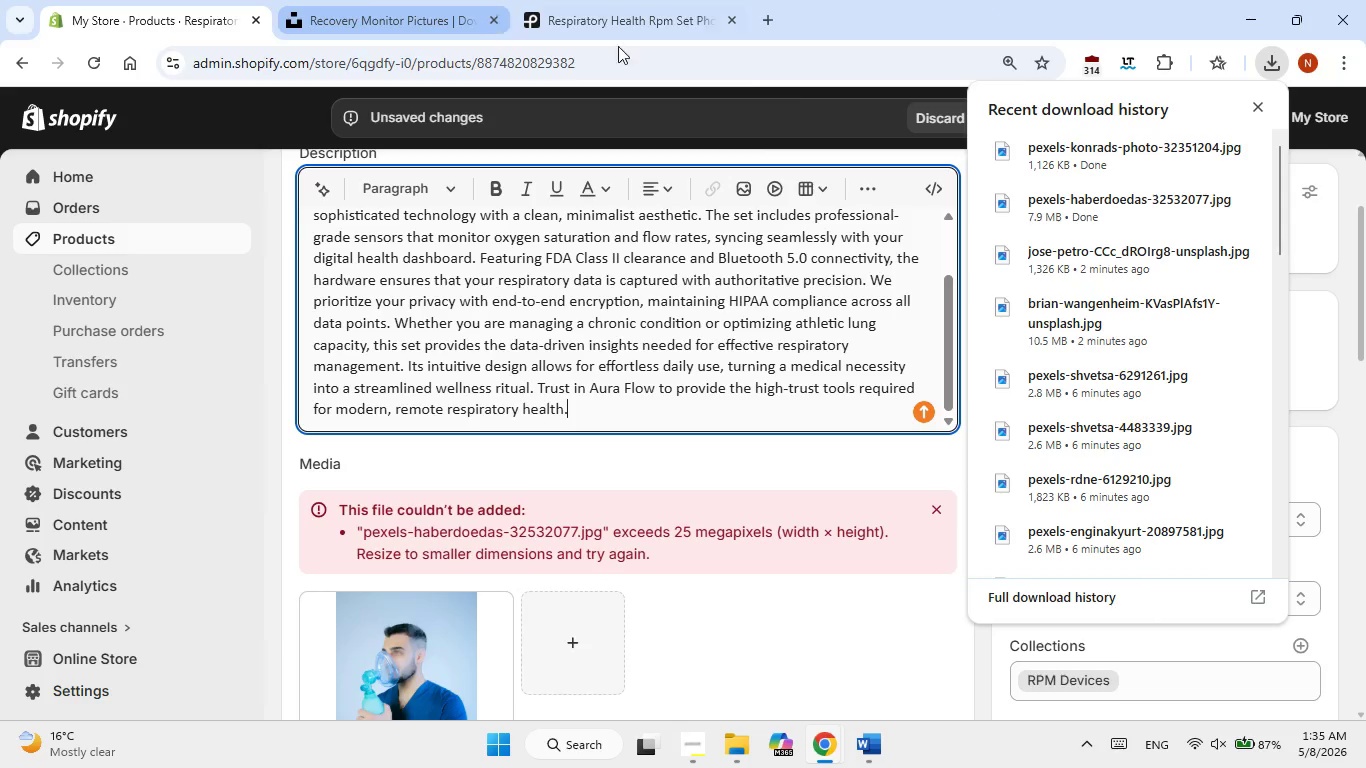 
left_click_drag(start_coordinate=[1041, 247], to_coordinate=[589, 639])
 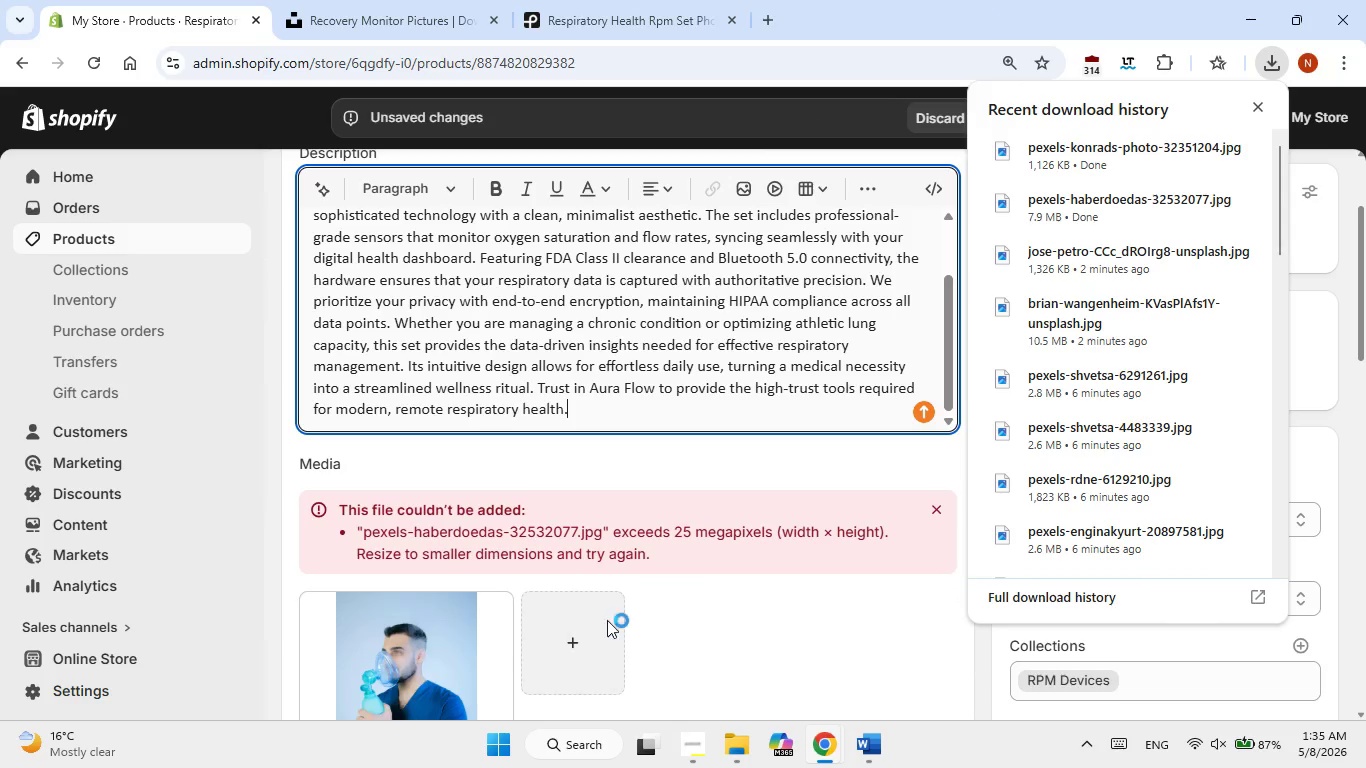 
scroll: coordinate [607, 620], scroll_direction: down, amount: 1.0
 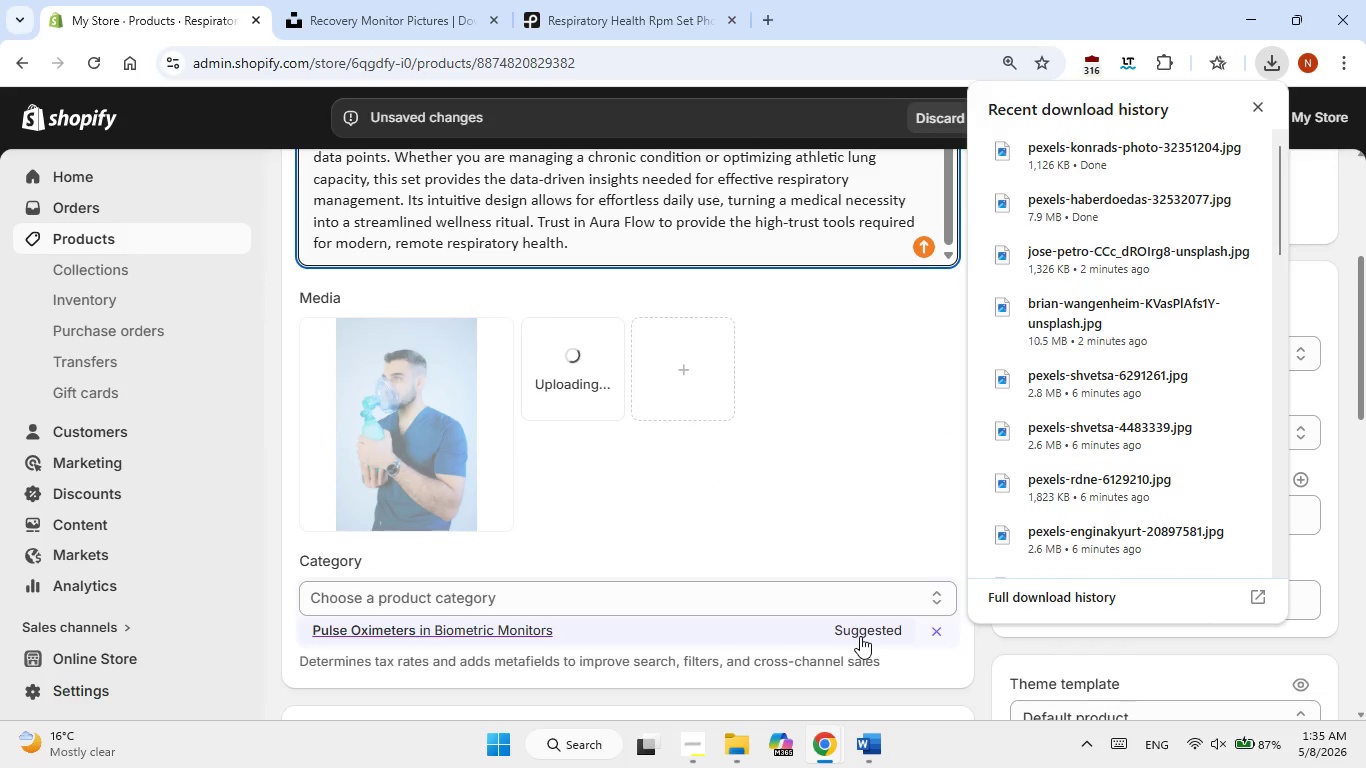 
left_click([860, 636])
 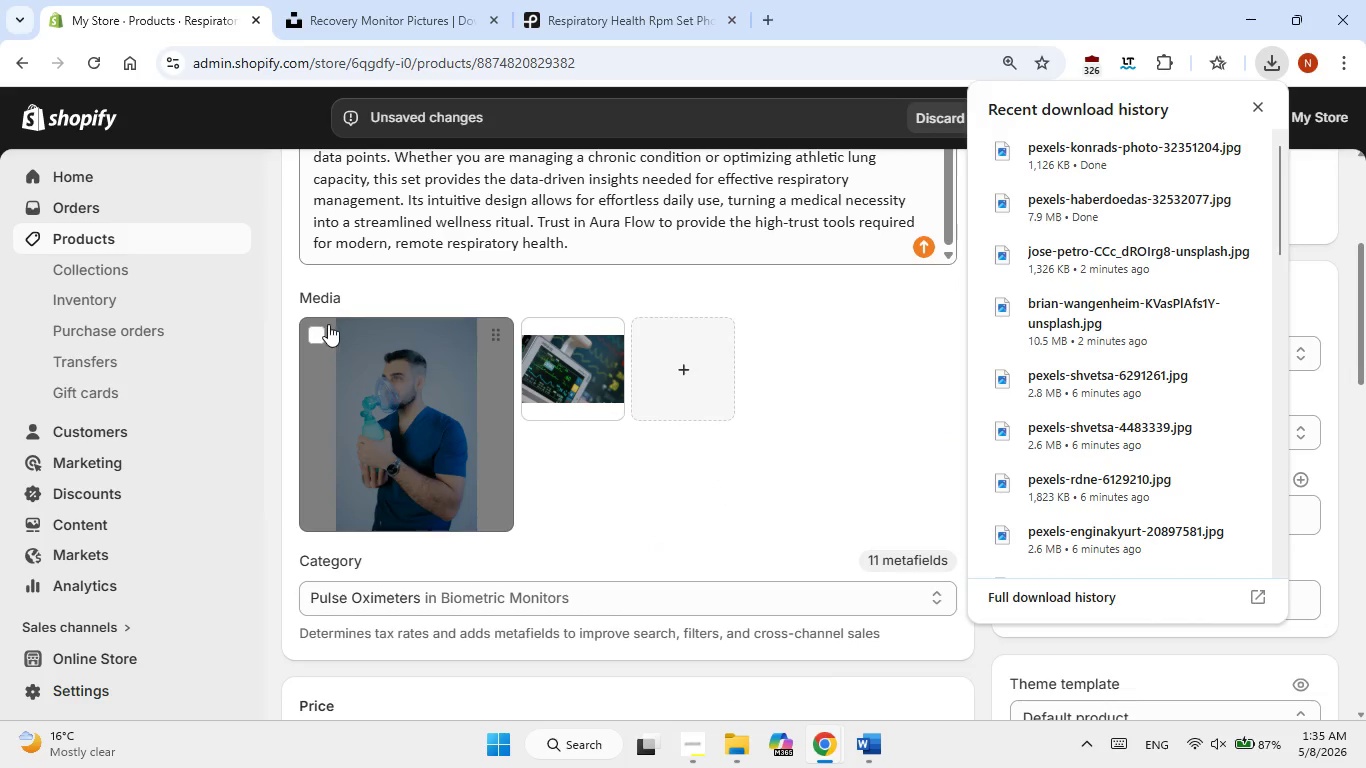 
left_click([536, 330])
 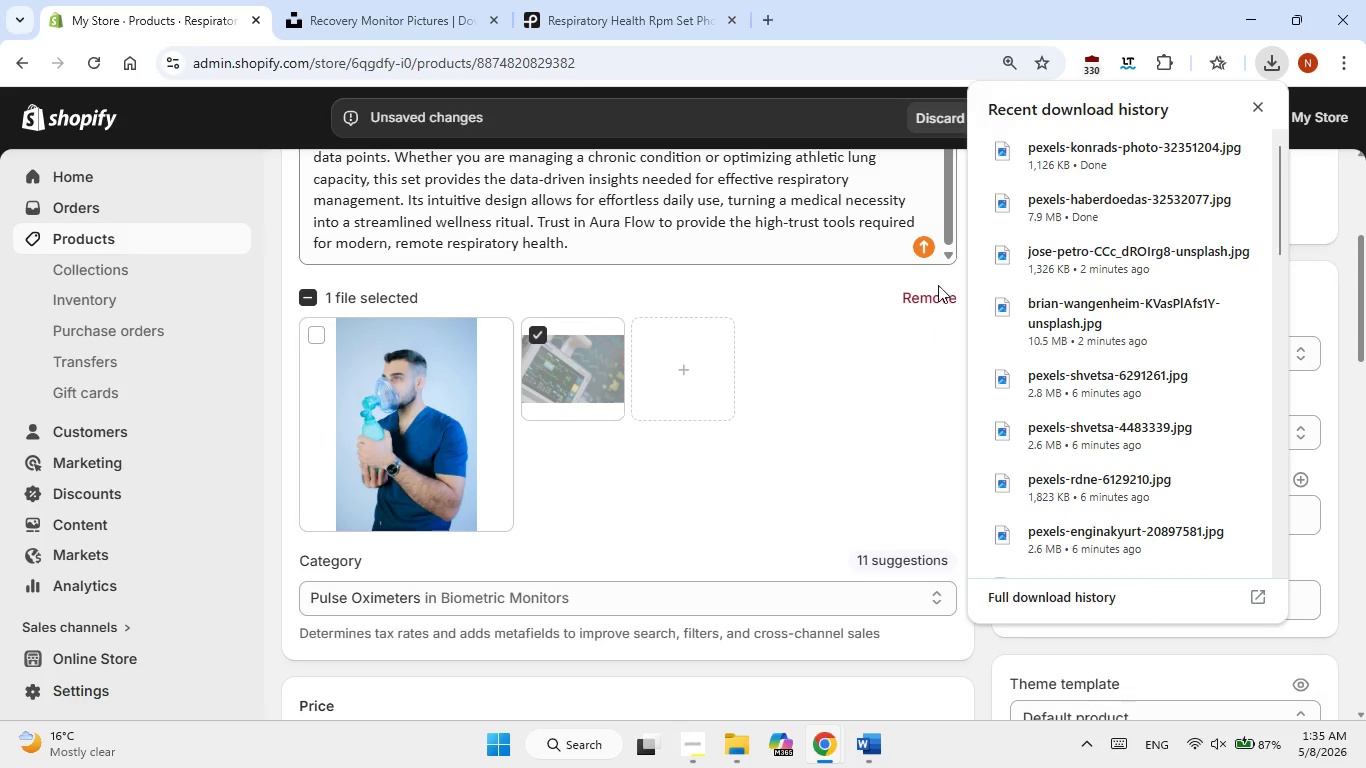 
left_click([933, 305])
 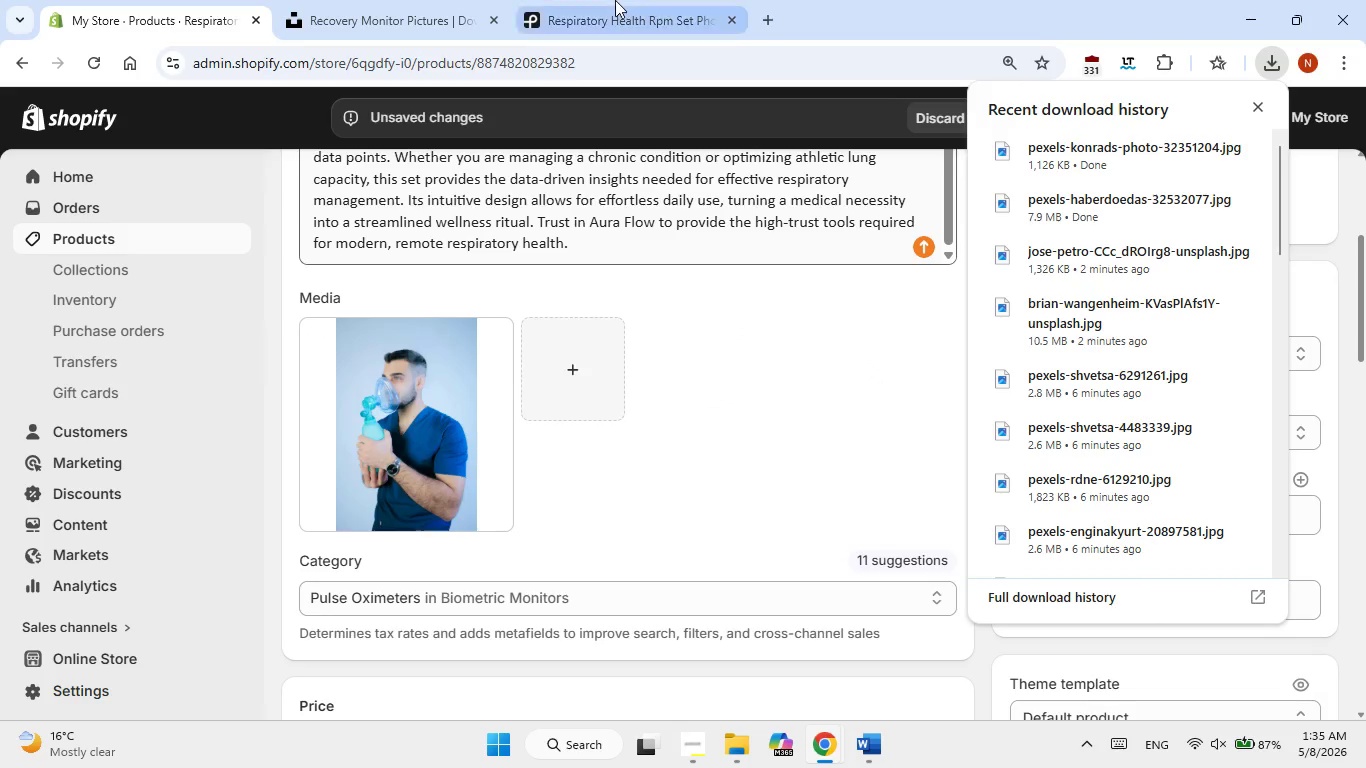 
left_click([615, 0])
 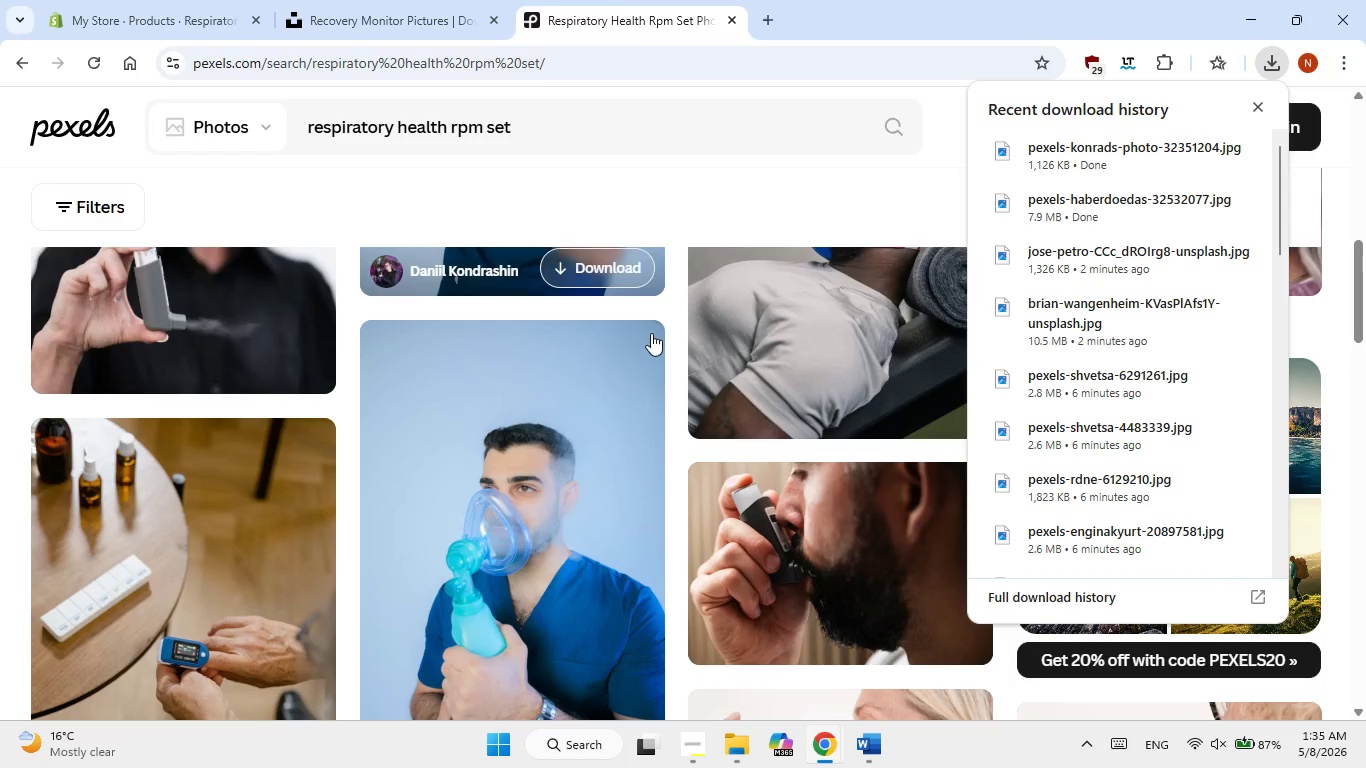 
scroll: coordinate [651, 333], scroll_direction: up, amount: 5.0
 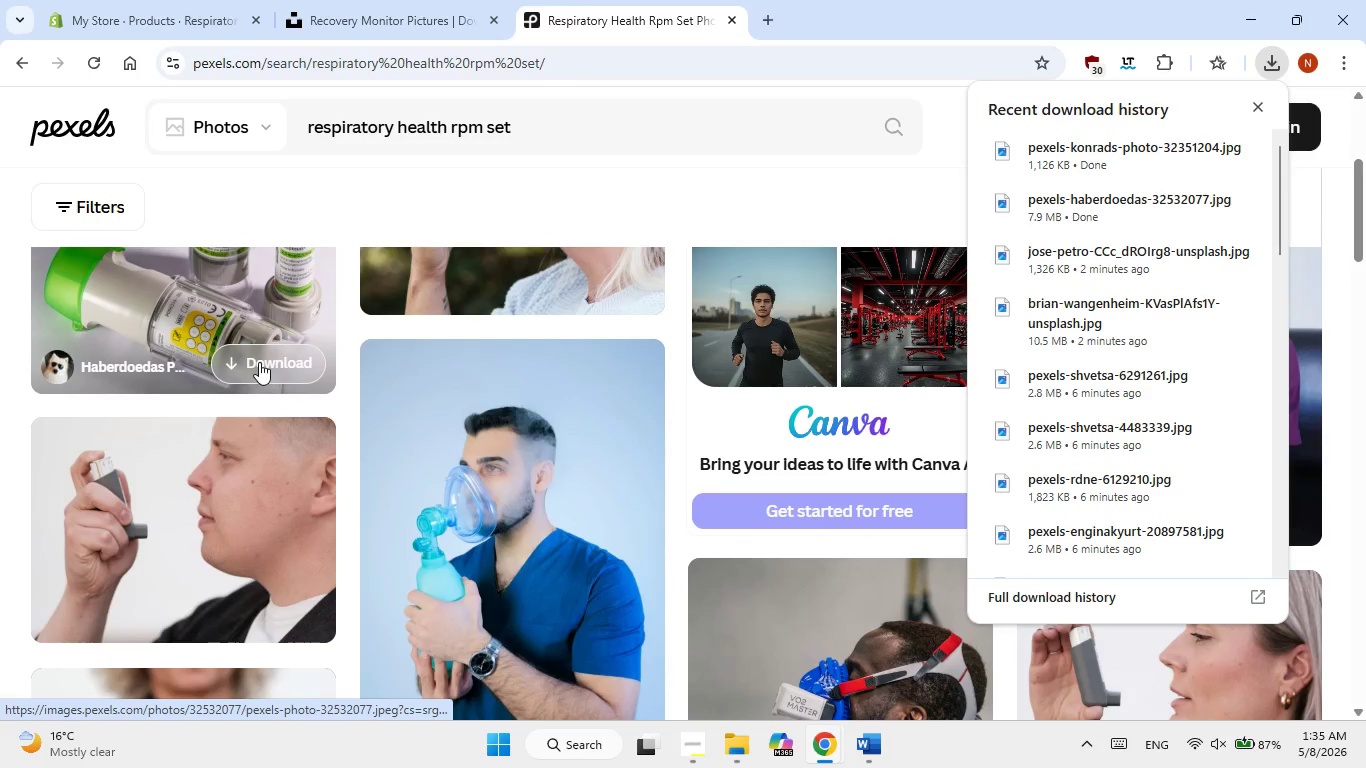 
left_click([259, 362])
 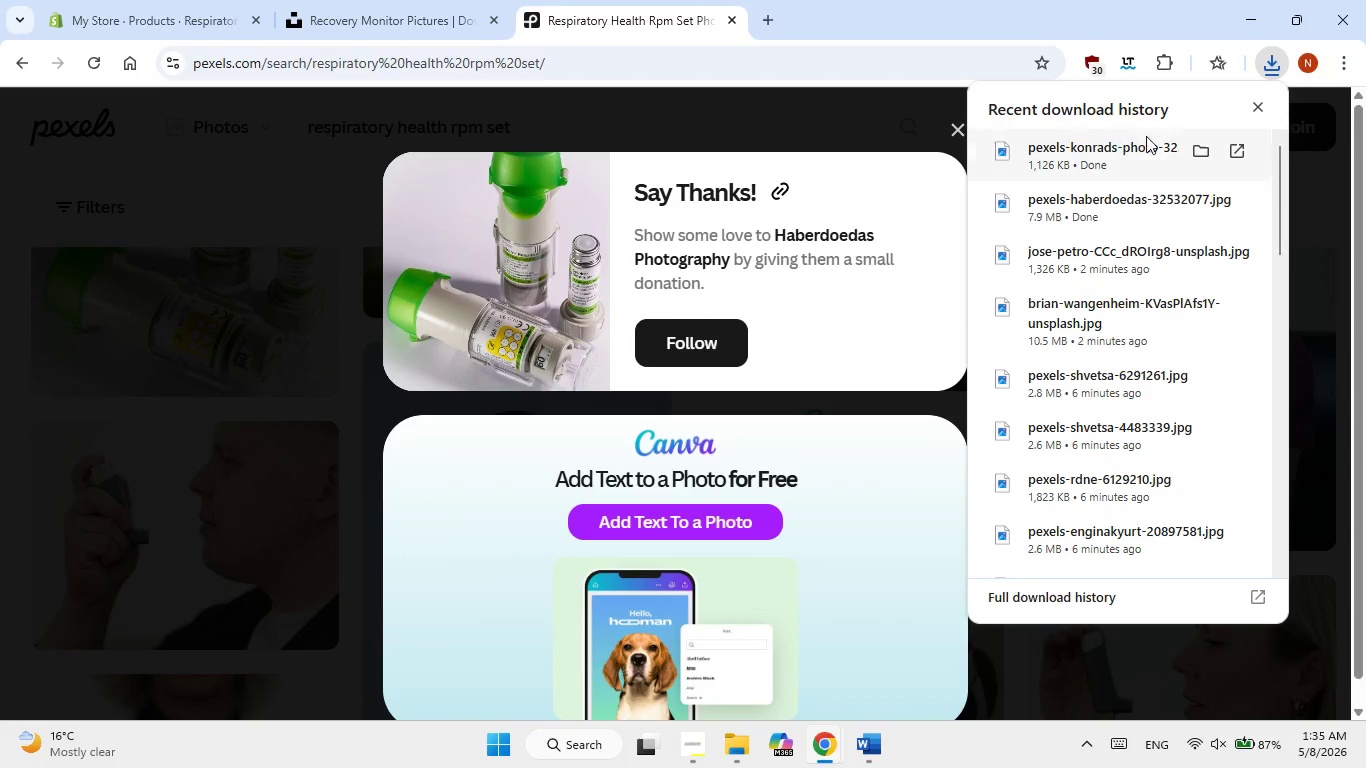 
left_click([1263, 107])
 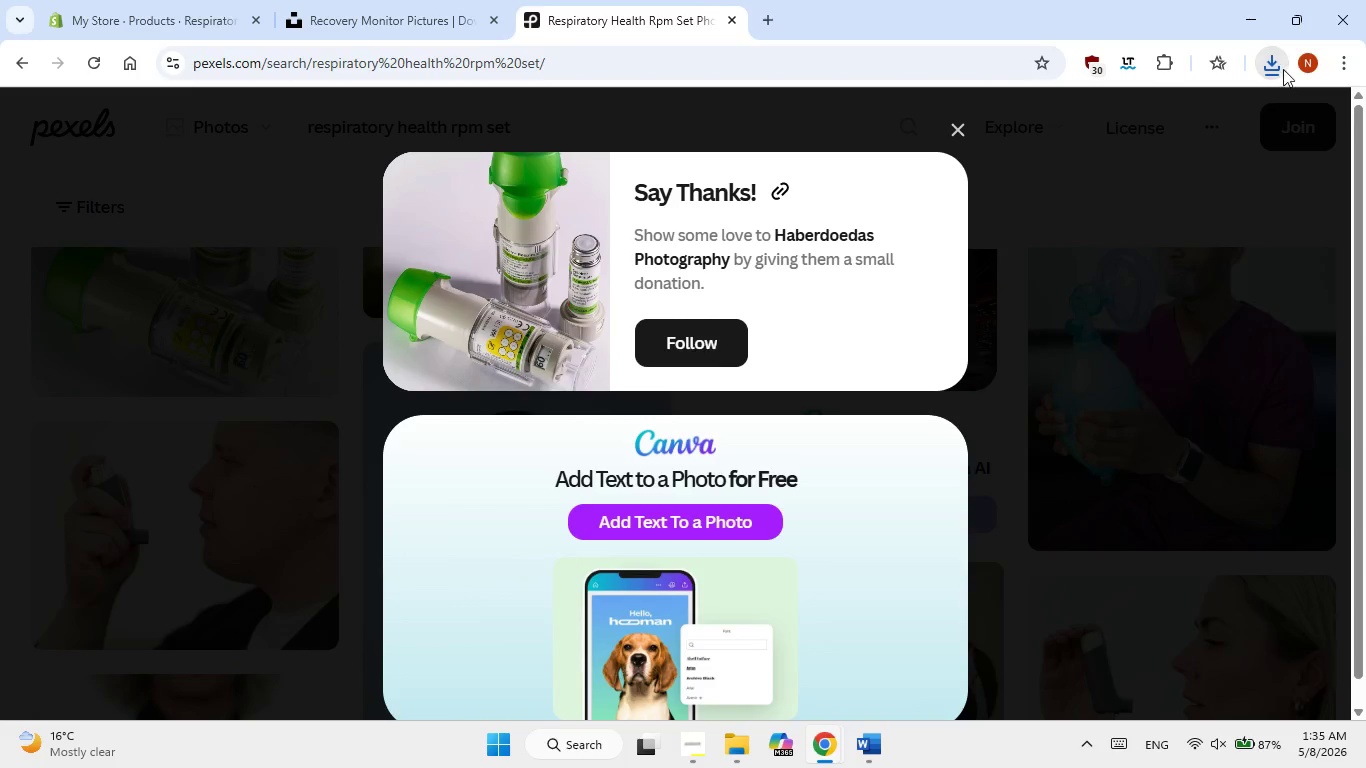 
left_click([1283, 65])
 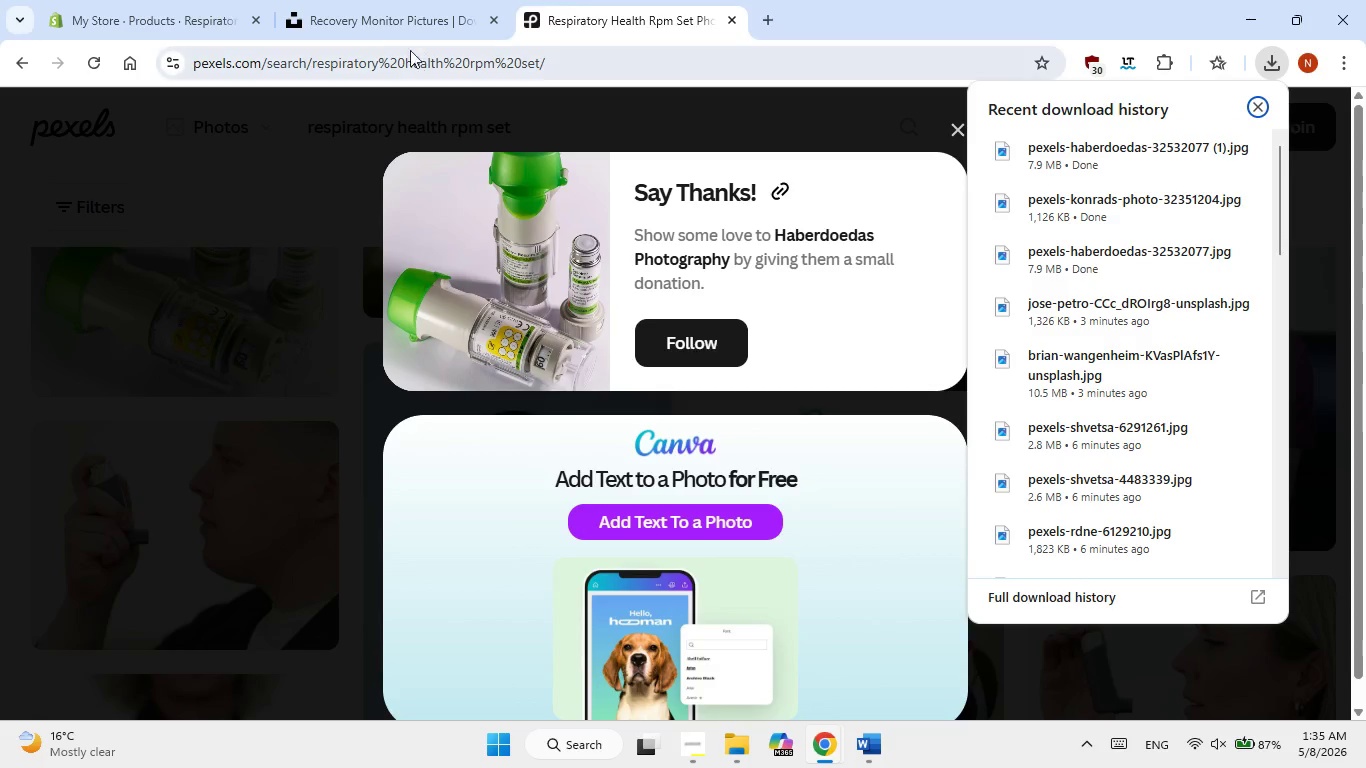 
left_click([158, 26])
 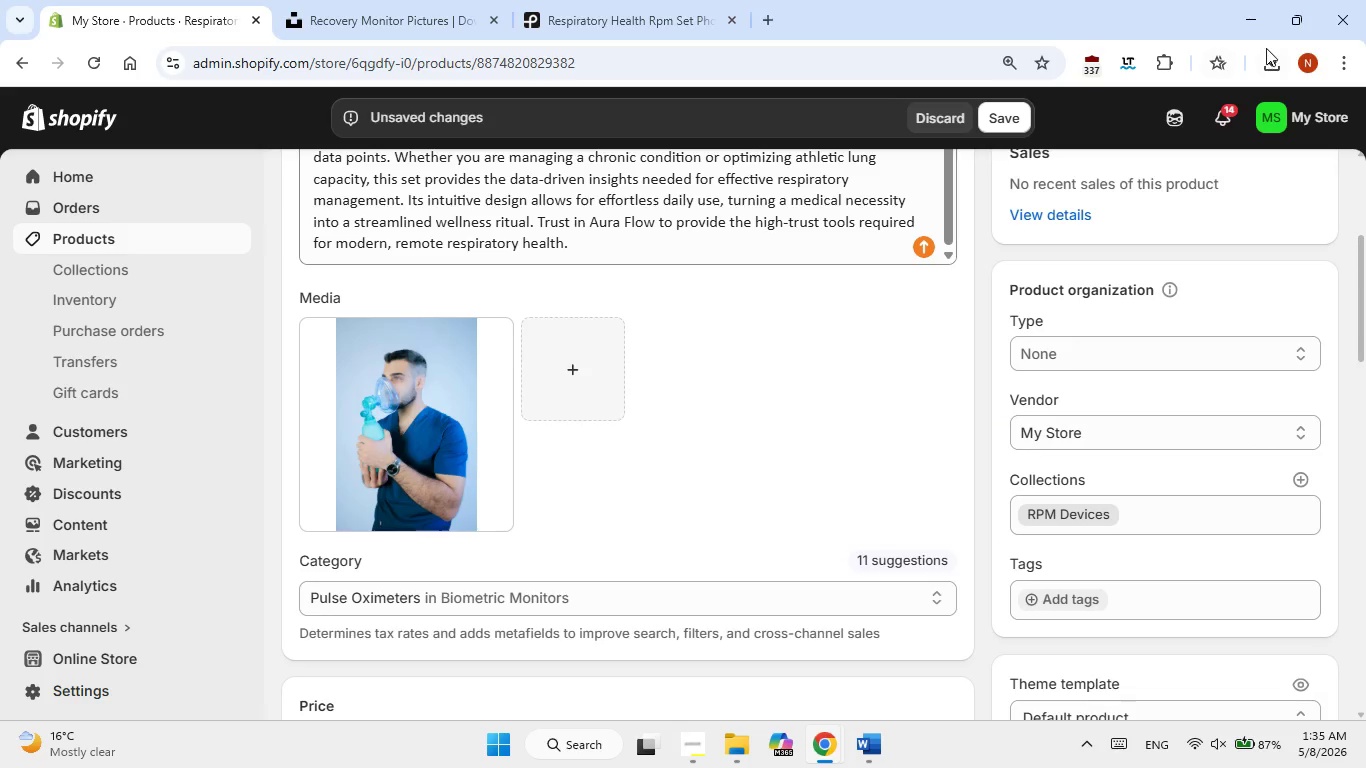 
left_click([1265, 65])
 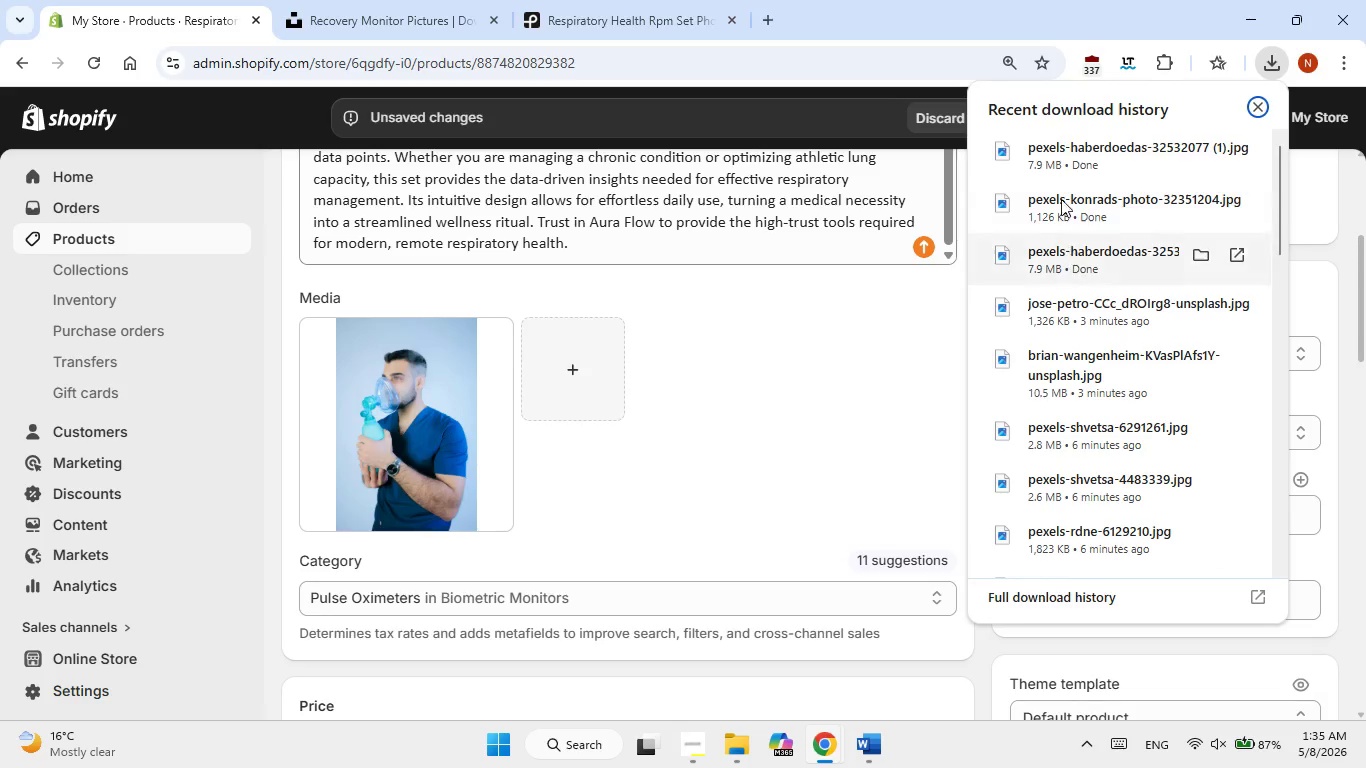 
left_click_drag(start_coordinate=[1042, 154], to_coordinate=[601, 444])
 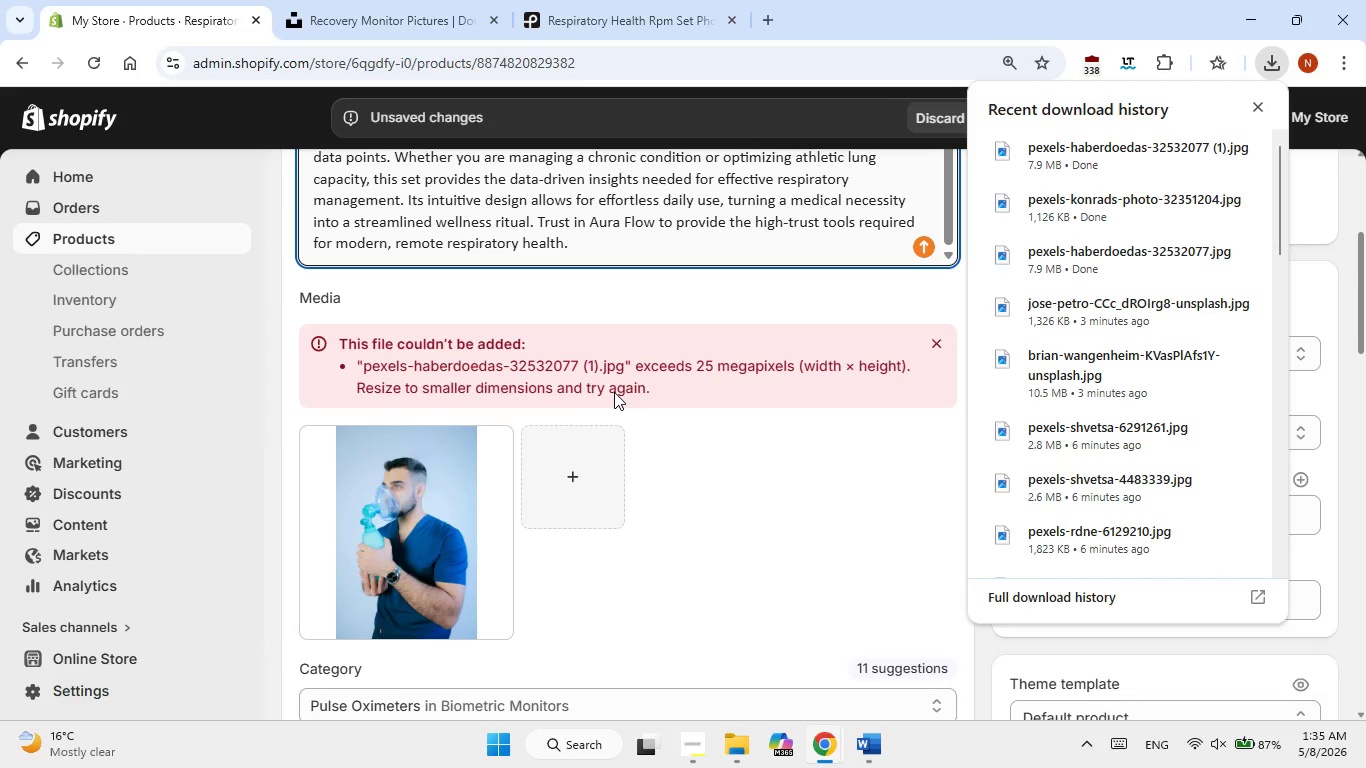 
wait(6.31)
 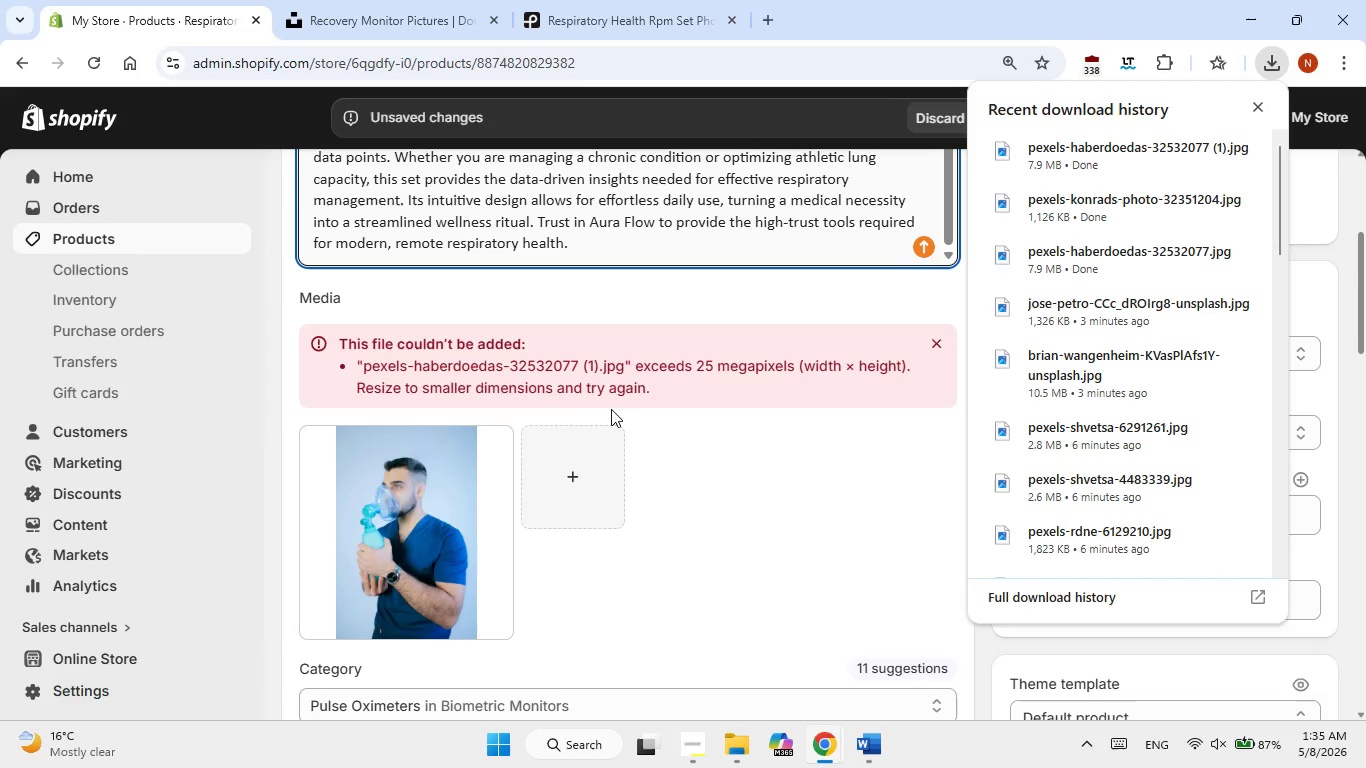 
left_click([933, 341])
 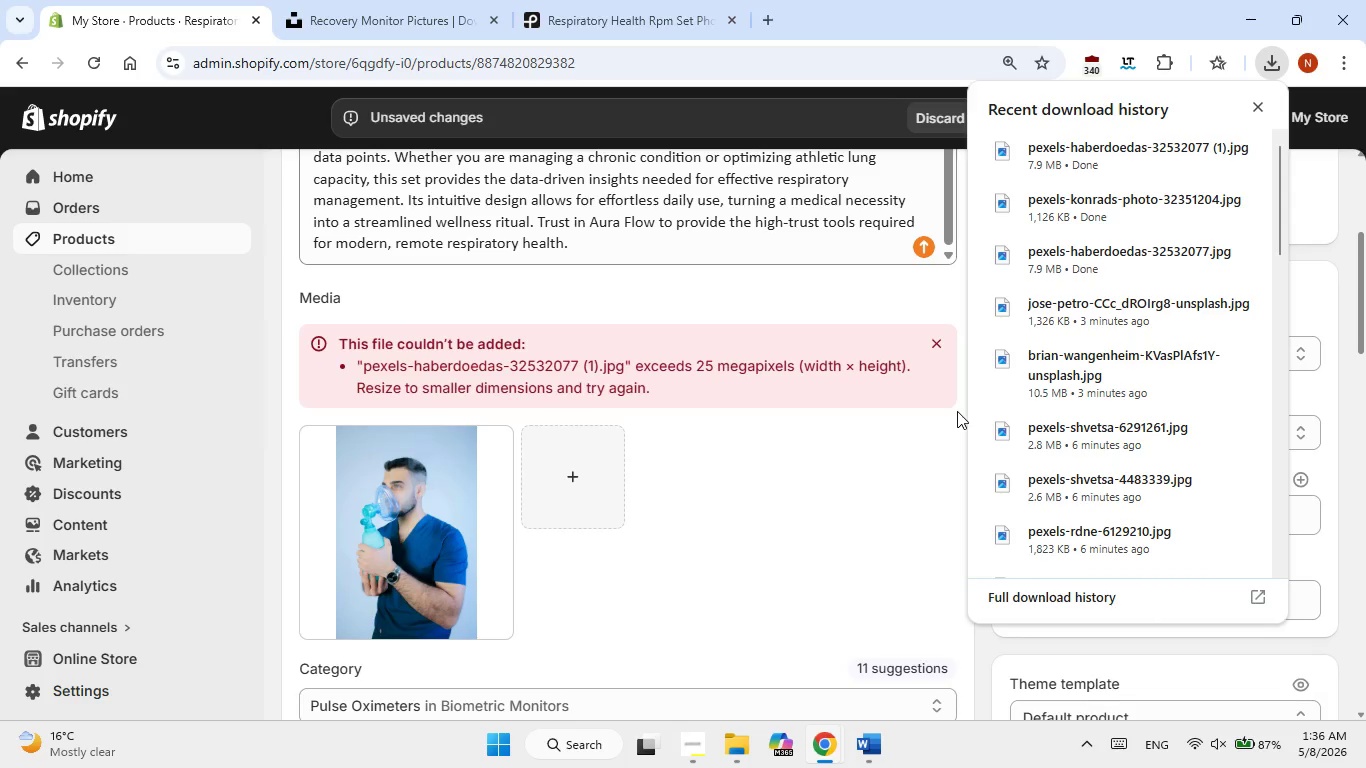 
wait(32.62)
 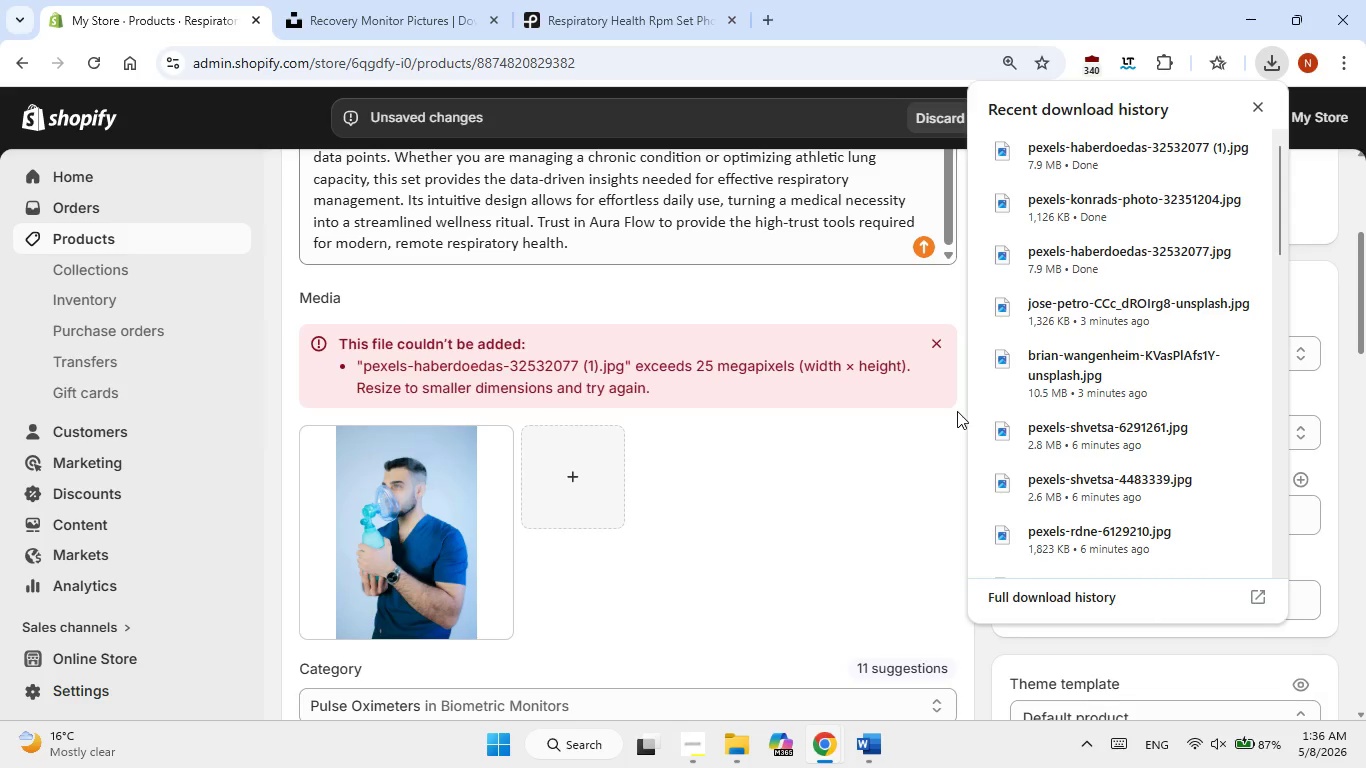 
left_click([619, 15])
 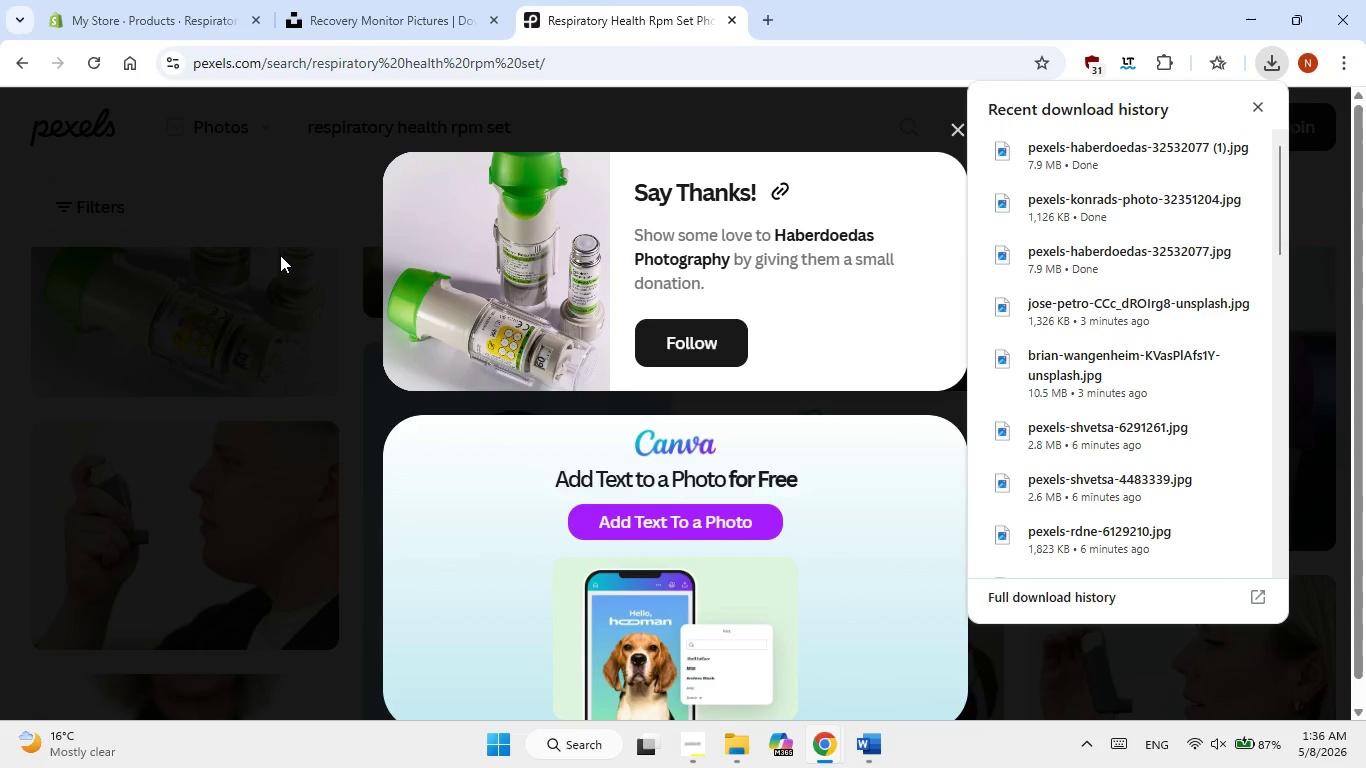 
left_click([280, 255])
 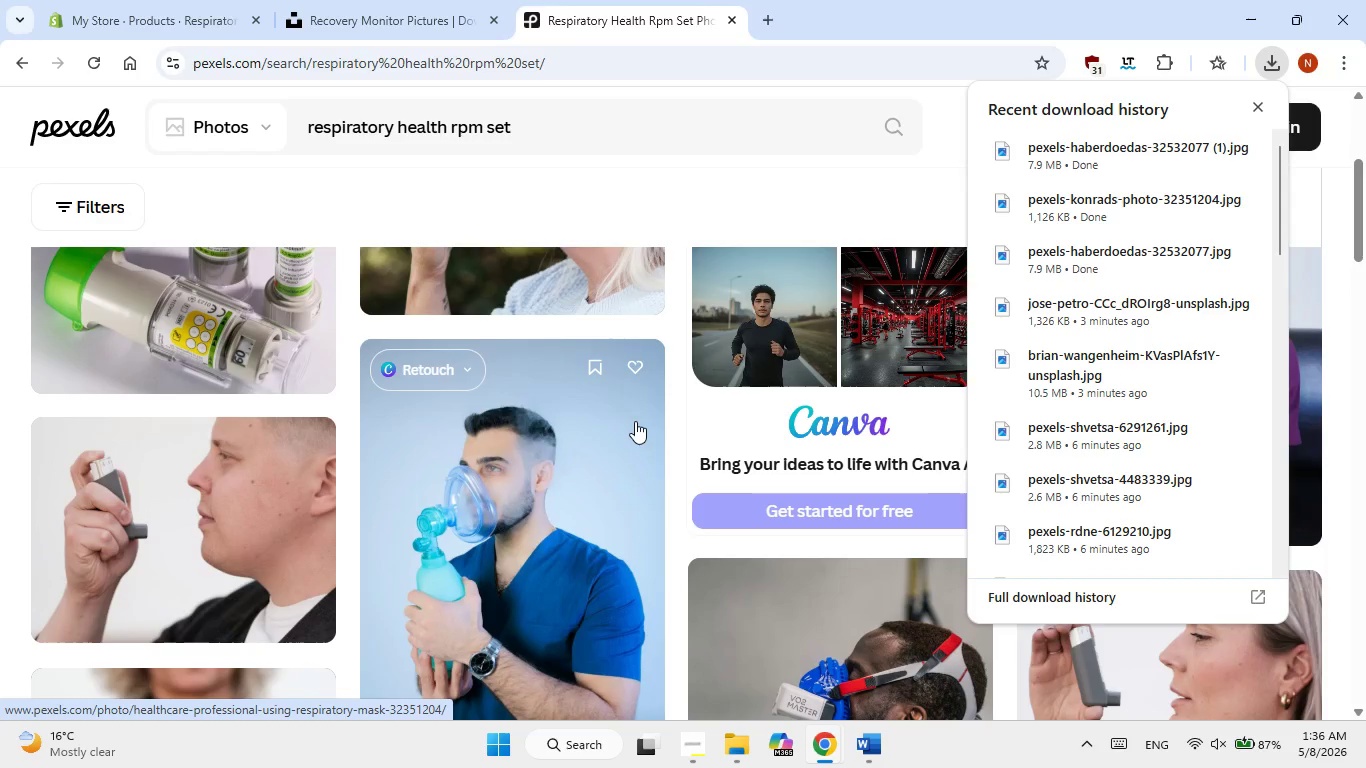 
scroll: coordinate [635, 421], scroll_direction: down, amount: 4.0
 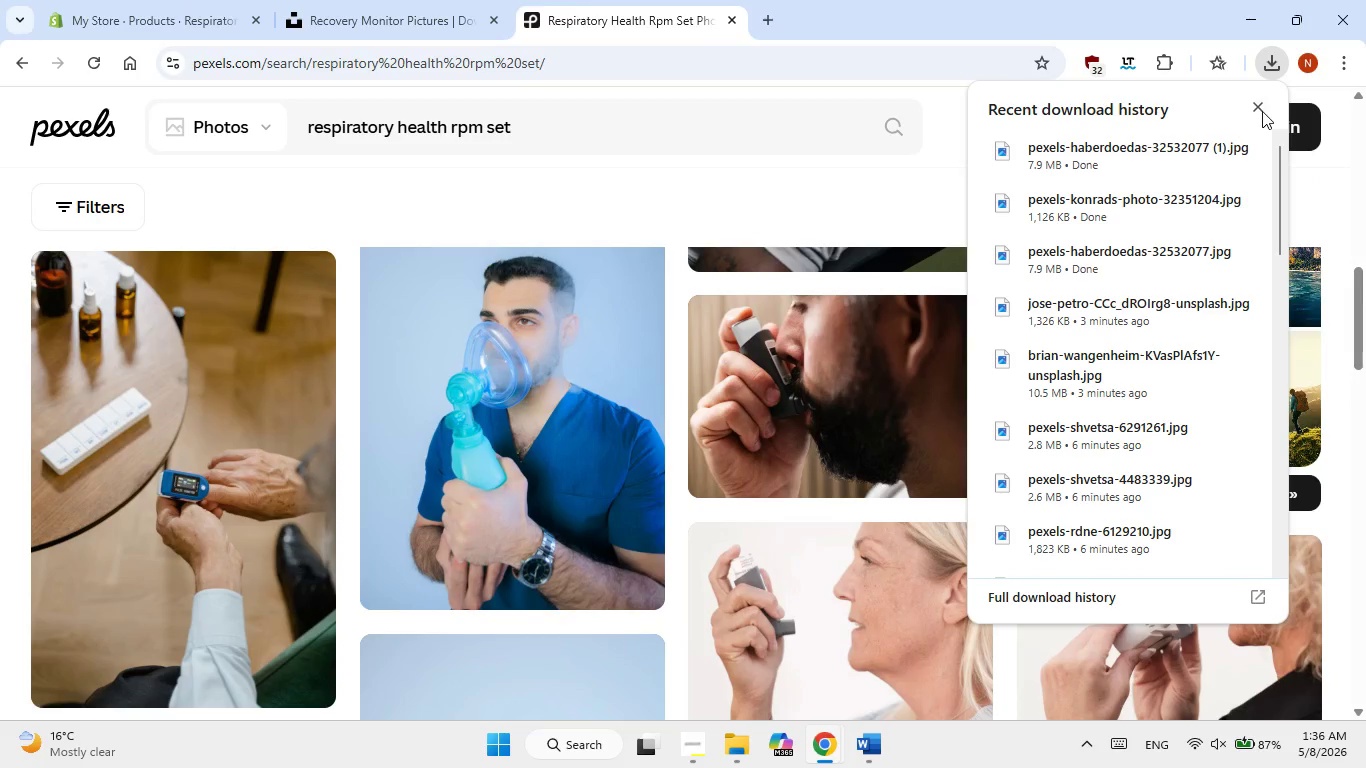 
left_click([1262, 111])
 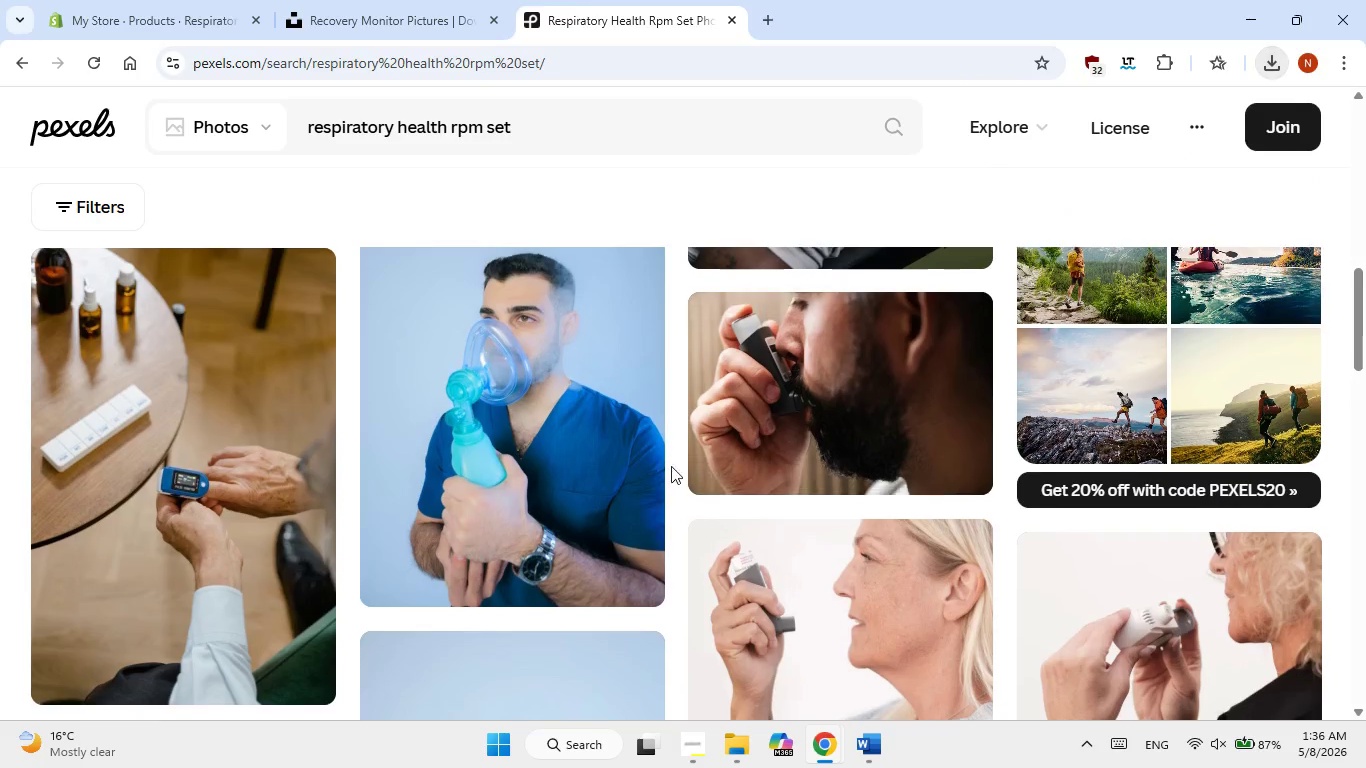 
scroll: coordinate [670, 486], scroll_direction: down, amount: 4.0
 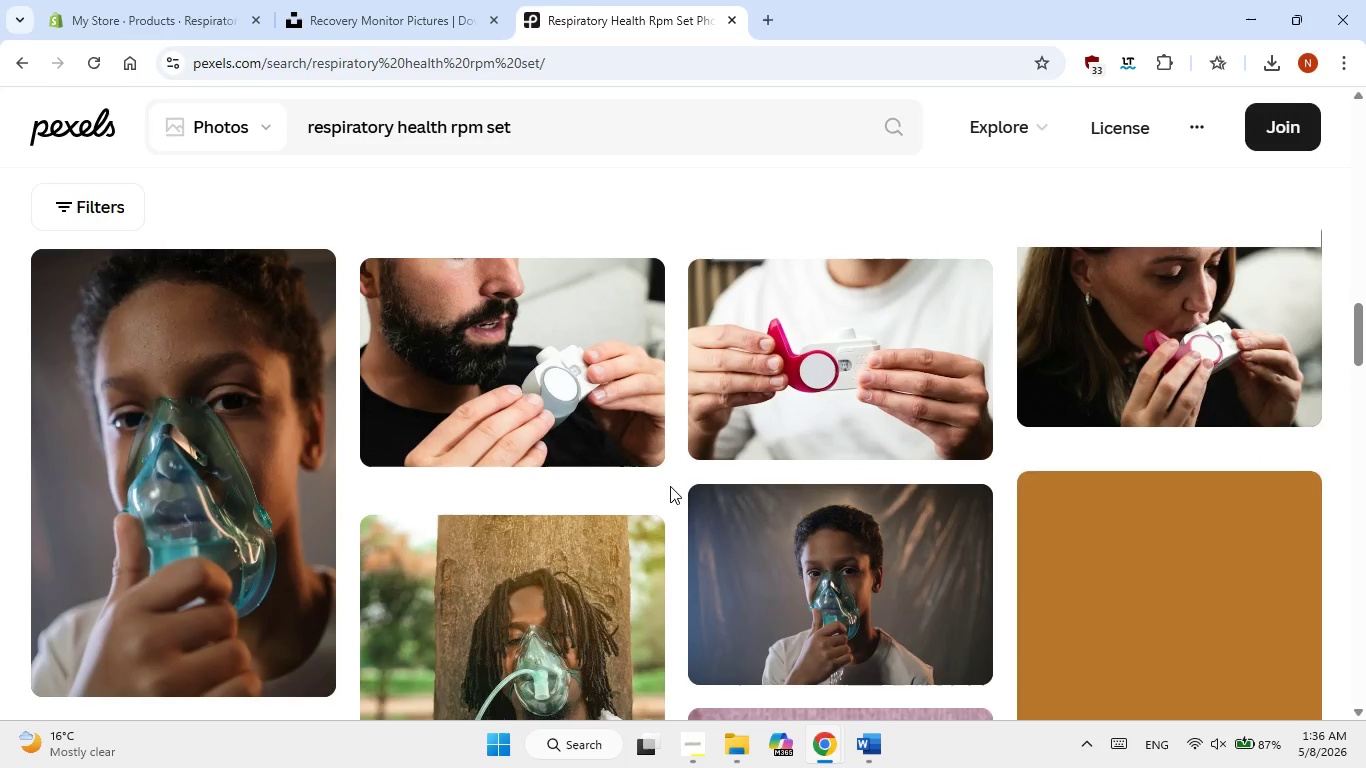 
scroll: coordinate [670, 486], scroll_direction: up, amount: 4.0
 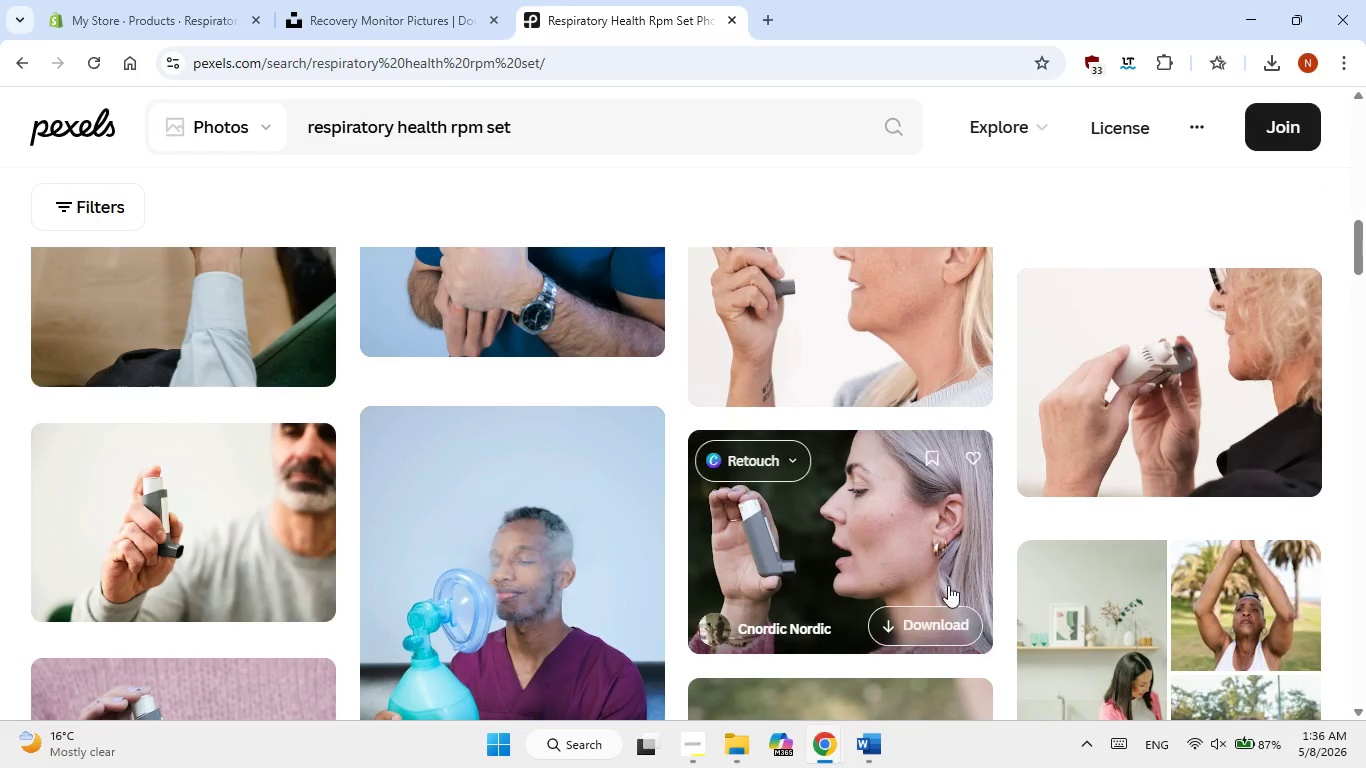 
left_click([961, 620])
 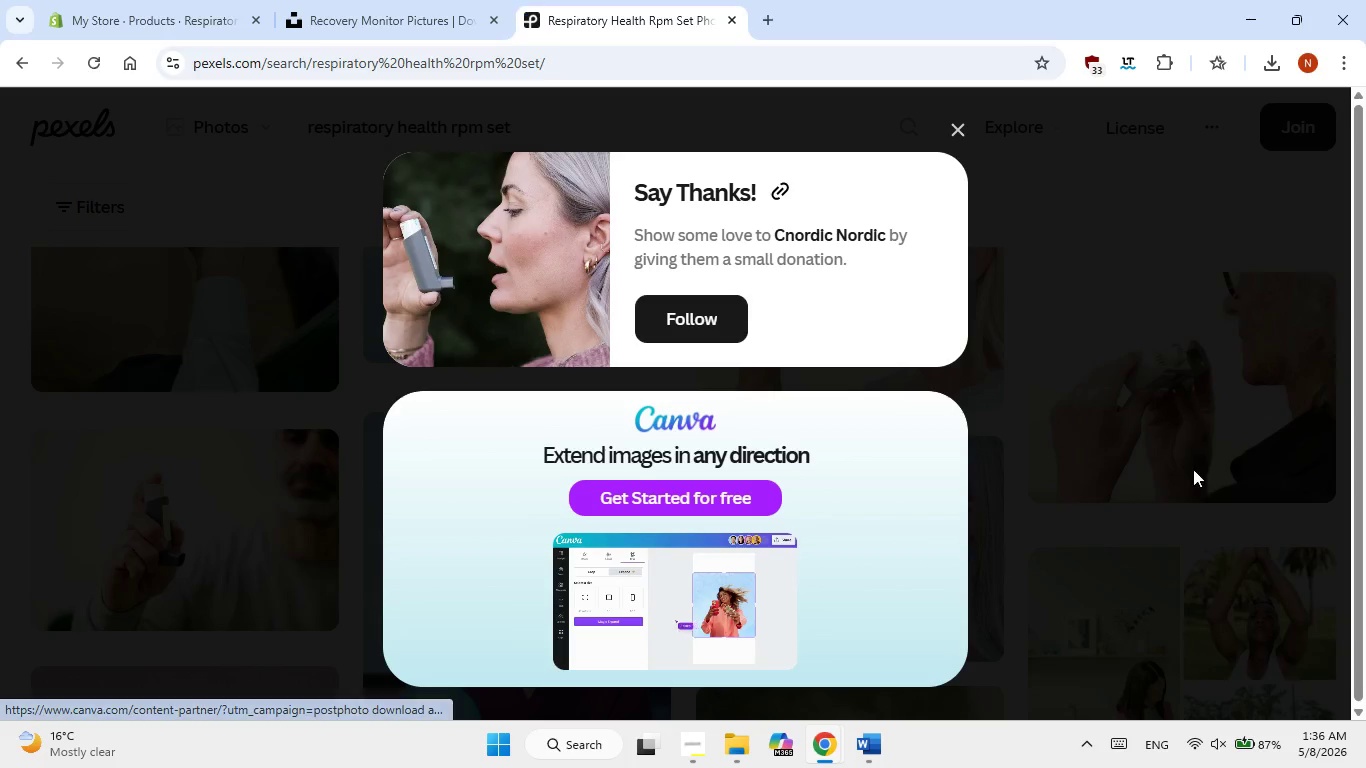 
left_click_drag(start_coordinate=[1194, 470], to_coordinate=[1197, 477])
 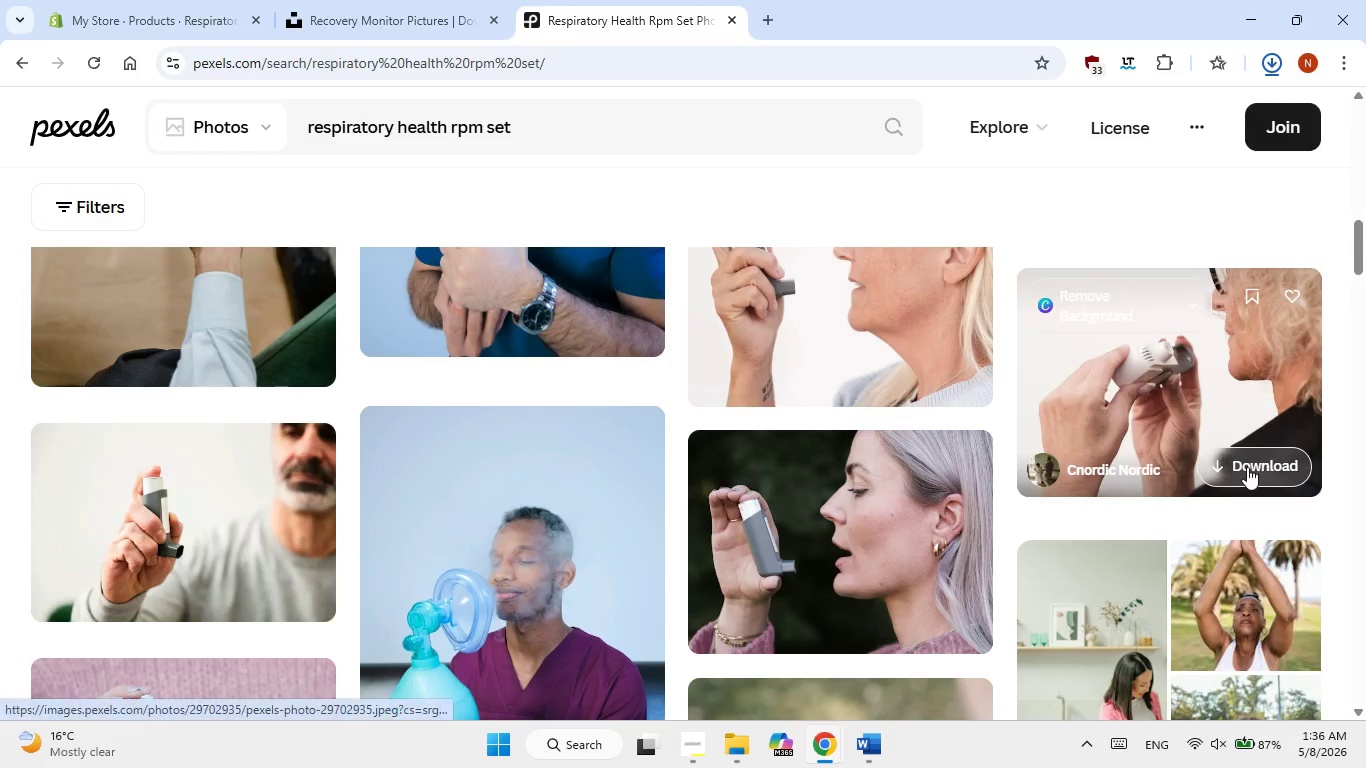 
left_click([1247, 467])
 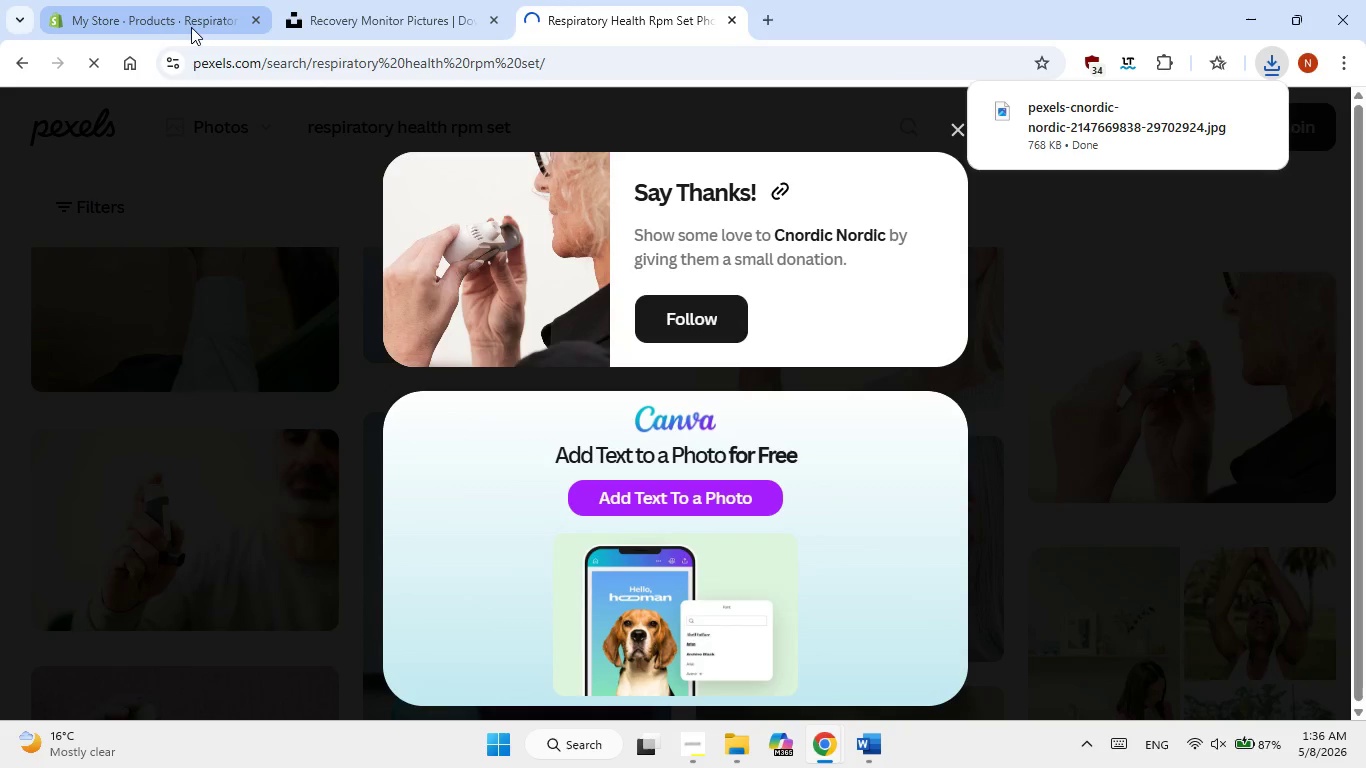 
left_click([182, 26])
 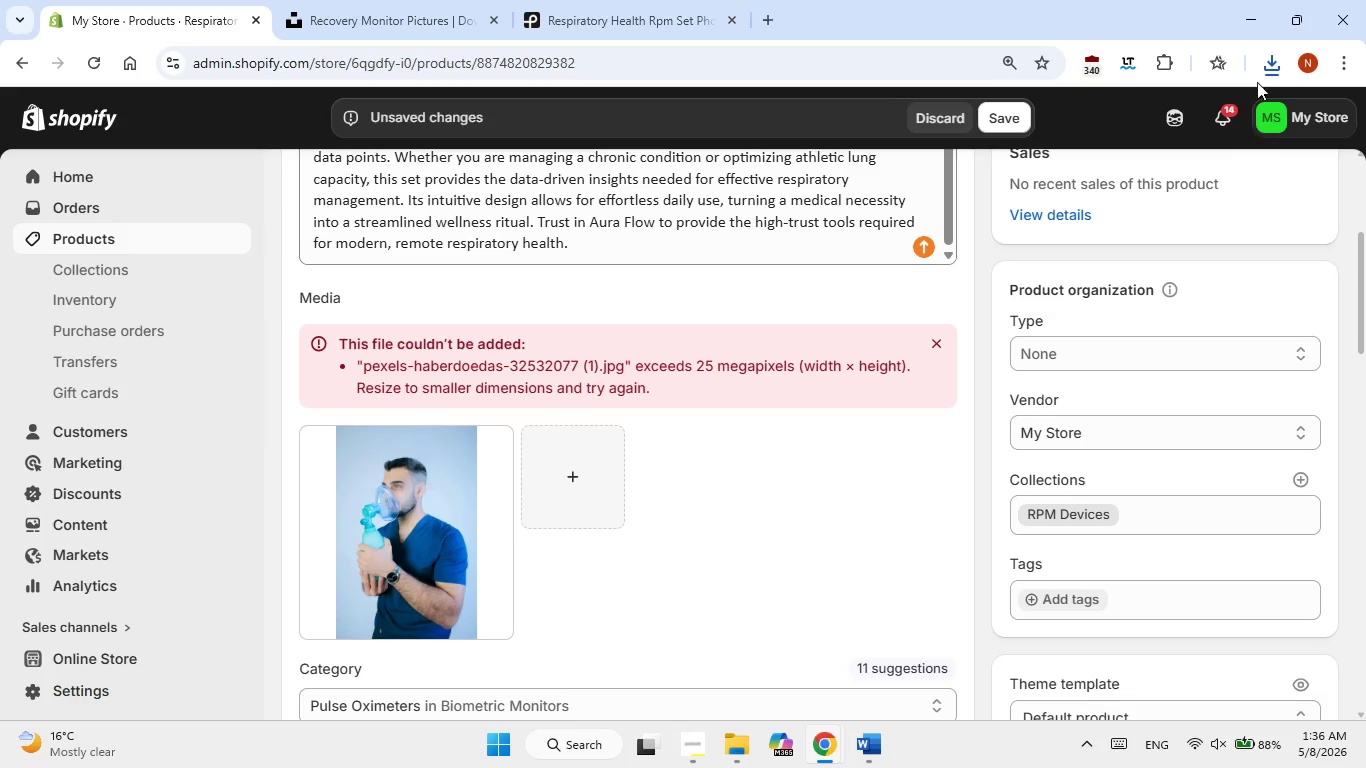 
left_click([1266, 59])
 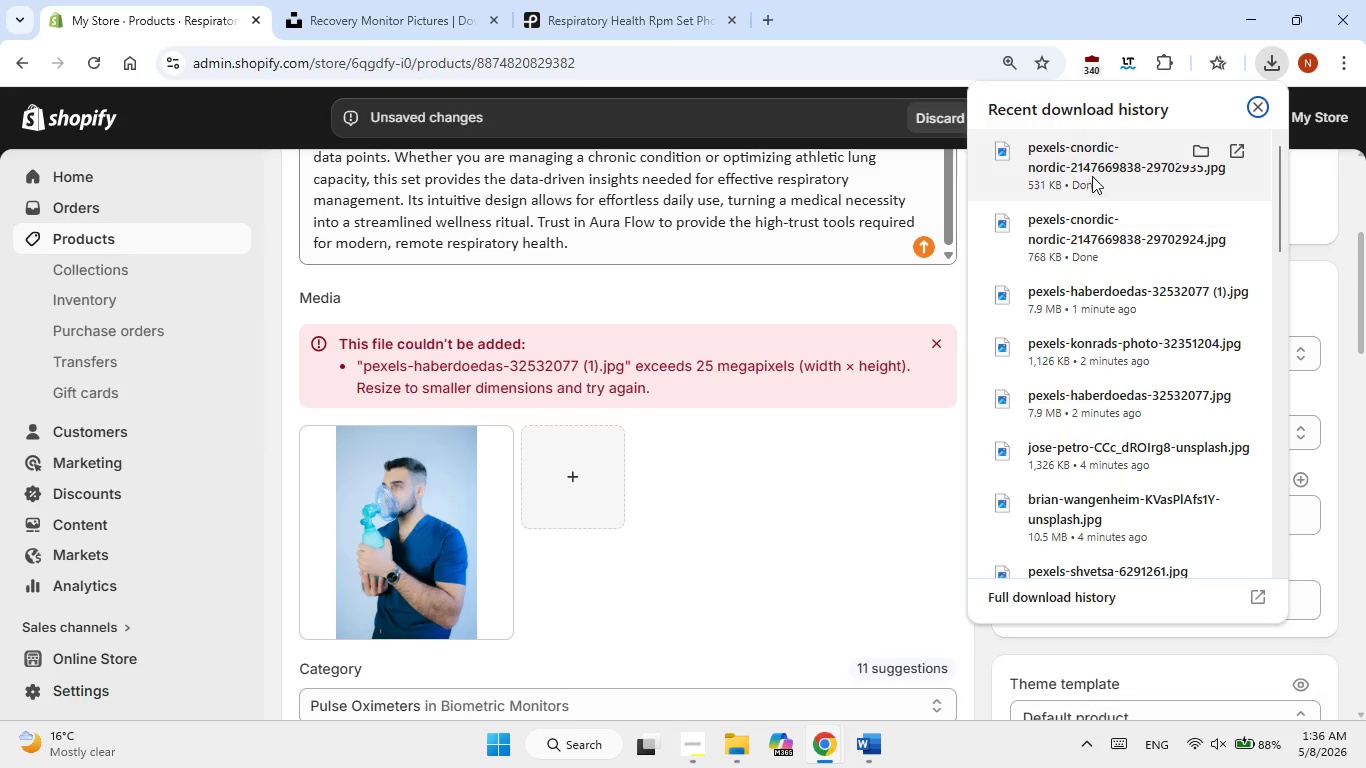 
left_click_drag(start_coordinate=[1081, 165], to_coordinate=[579, 567])
 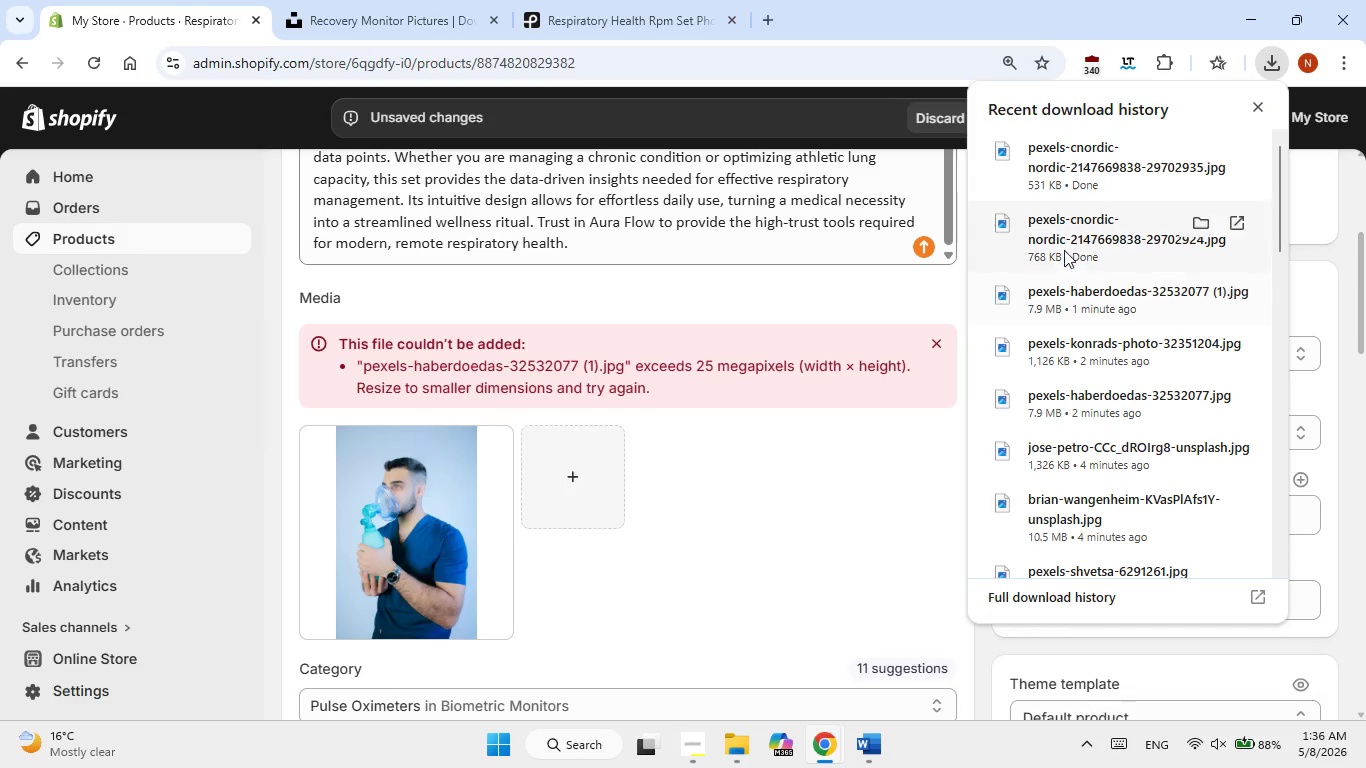 
left_click_drag(start_coordinate=[1064, 250], to_coordinate=[650, 584])
 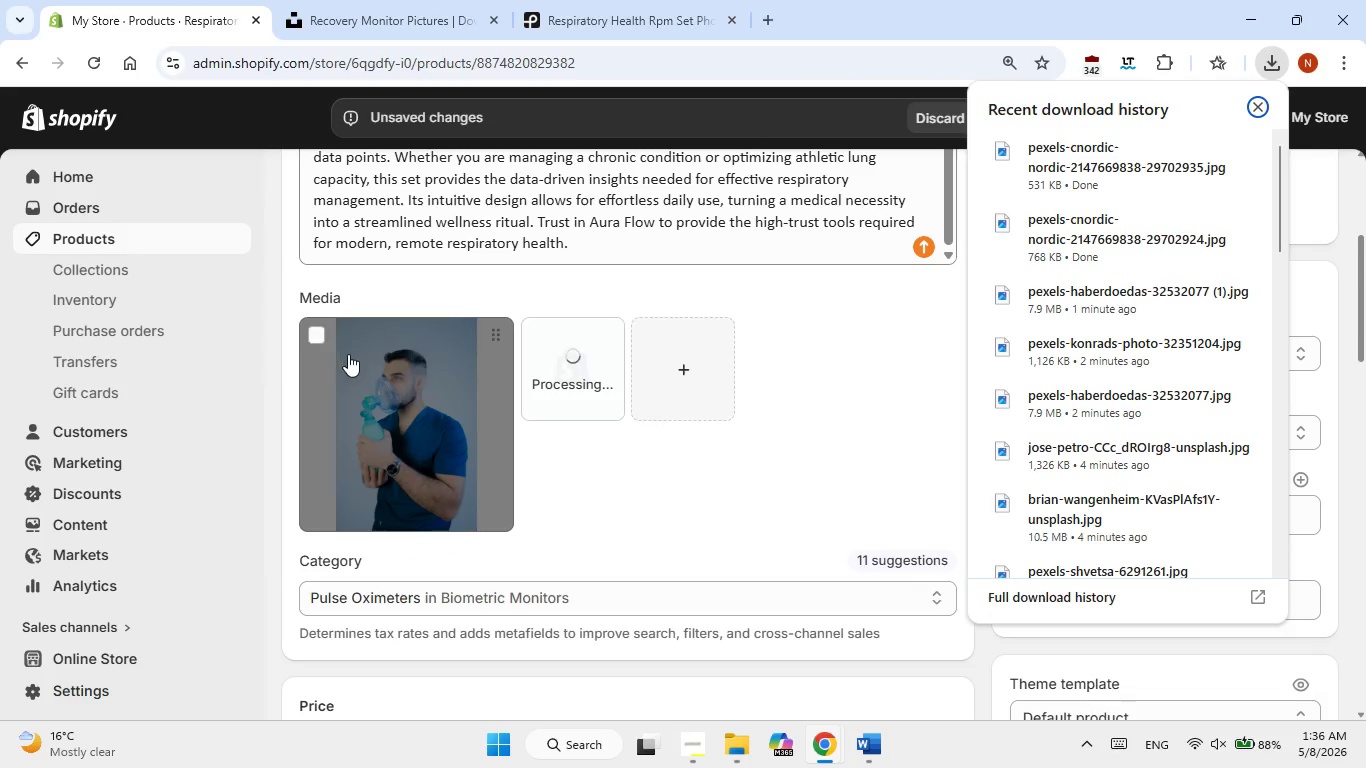 
wait(5.8)
 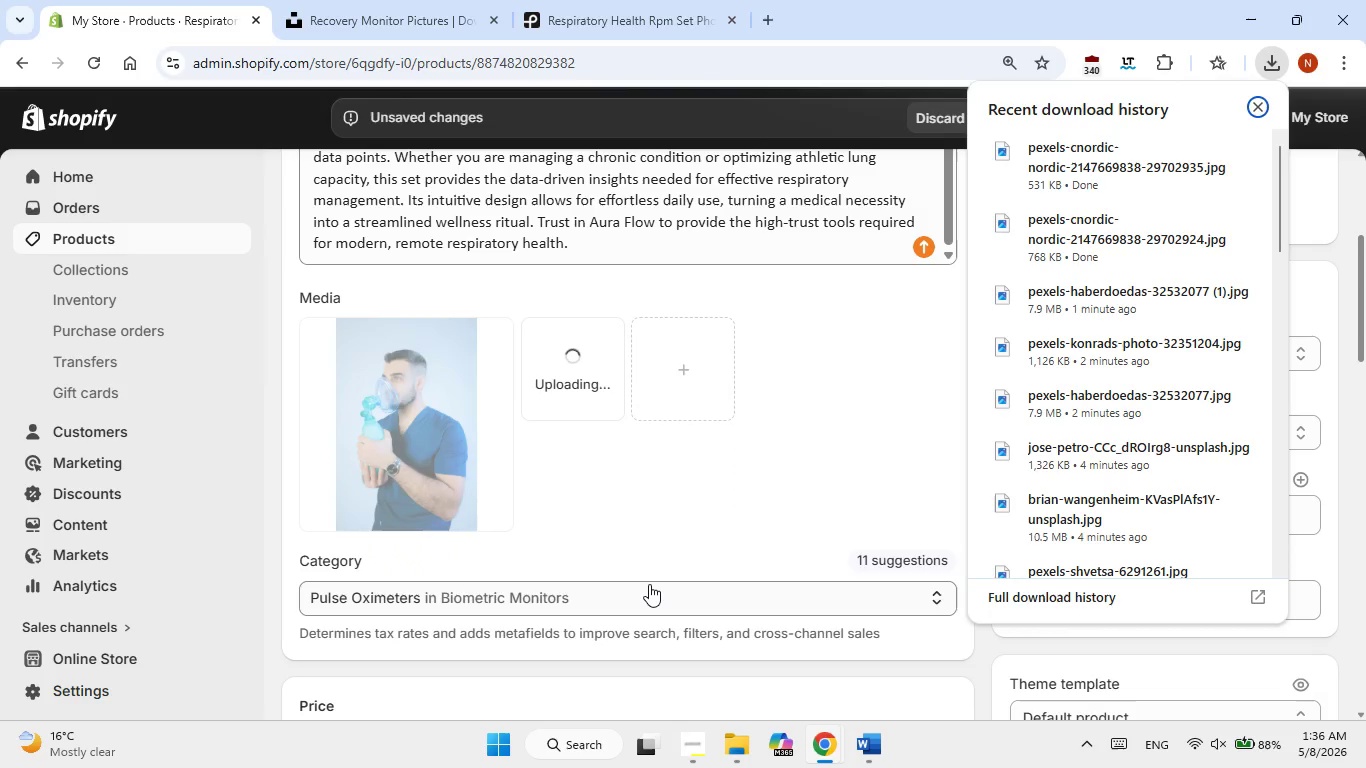 
left_click([871, 753])
 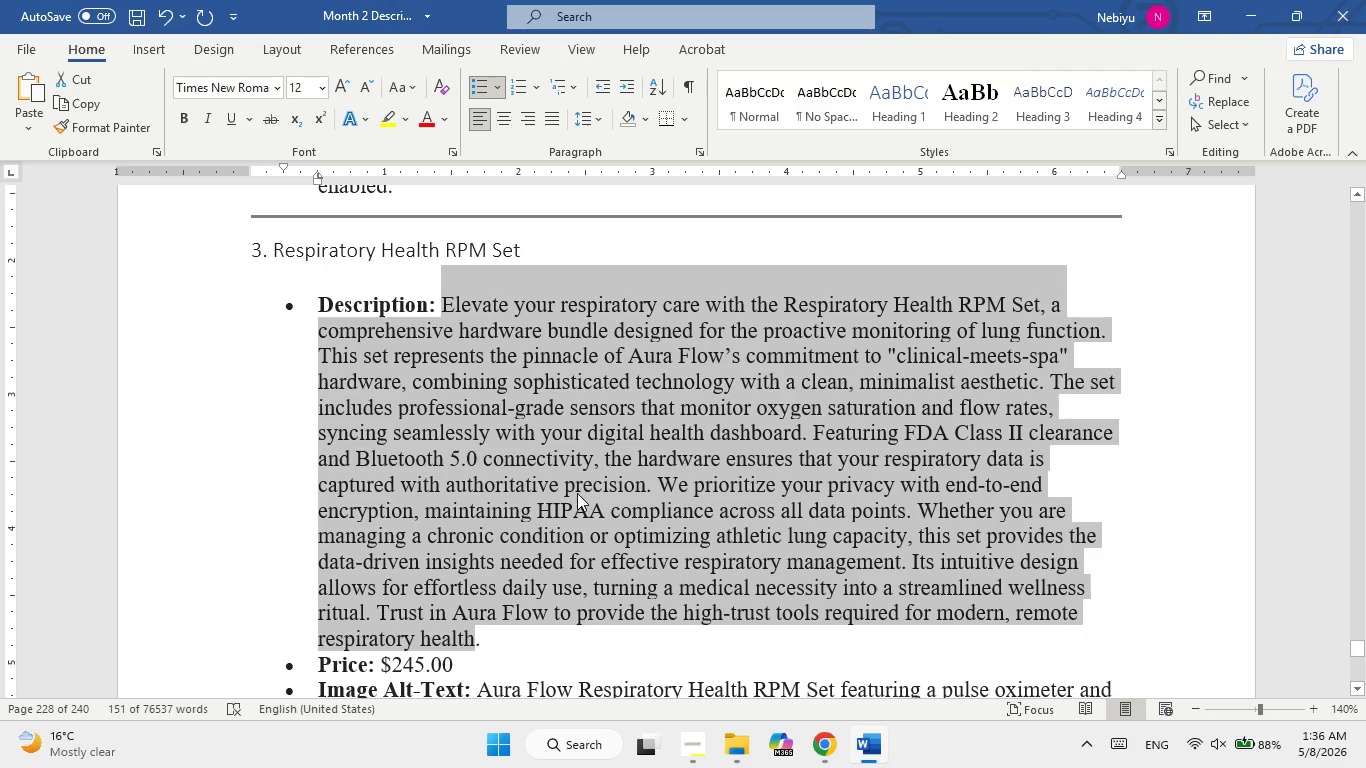 
scroll: coordinate [577, 493], scroll_direction: down, amount: 2.0
 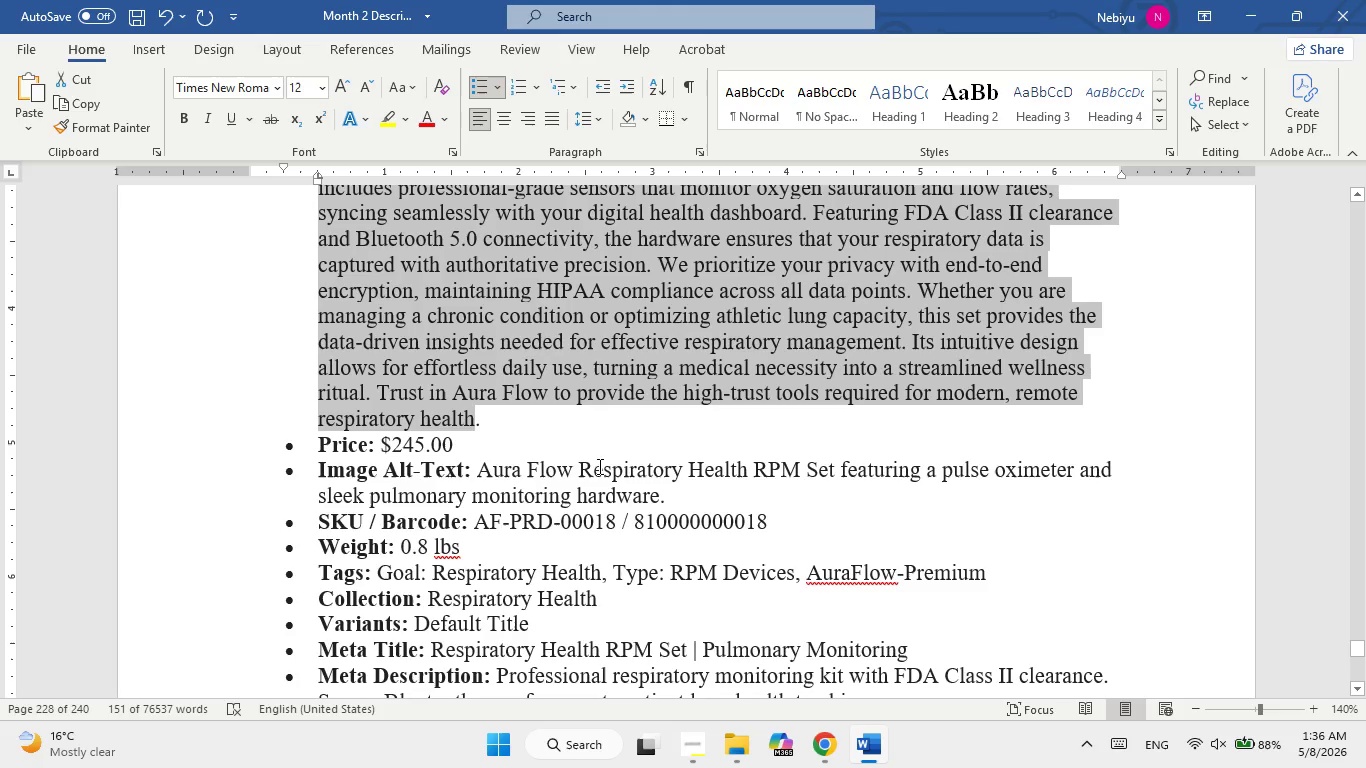 
left_click_drag(start_coordinate=[581, 468], to_coordinate=[670, 497])
 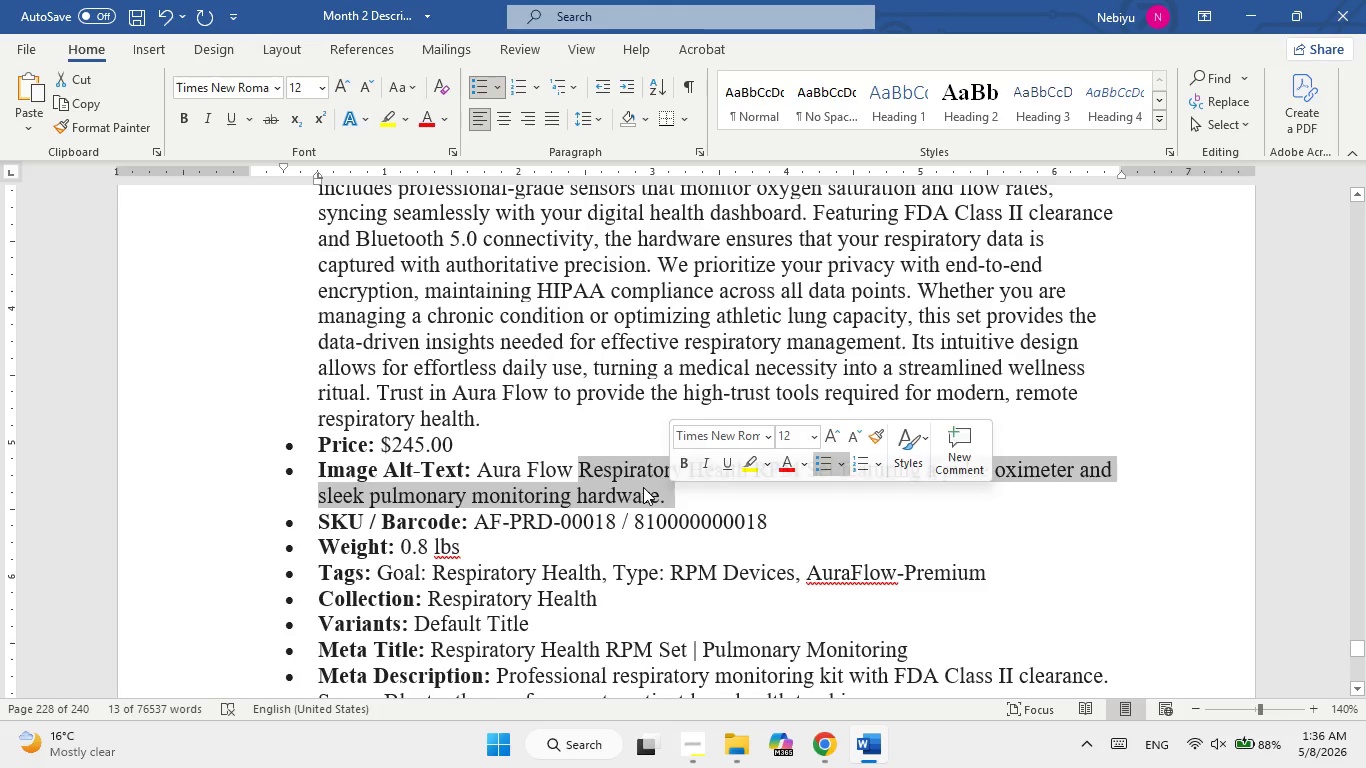 
right_click([643, 487])
 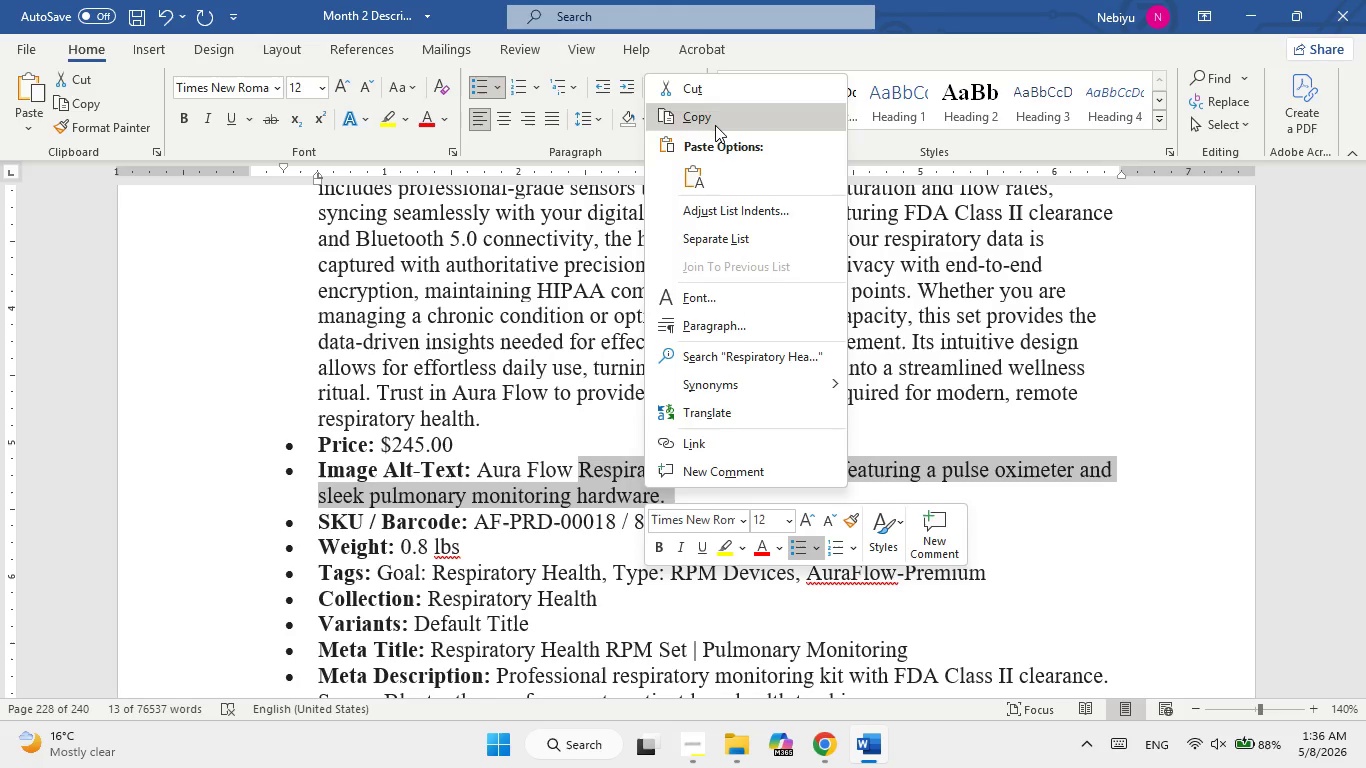 
left_click([715, 125])
 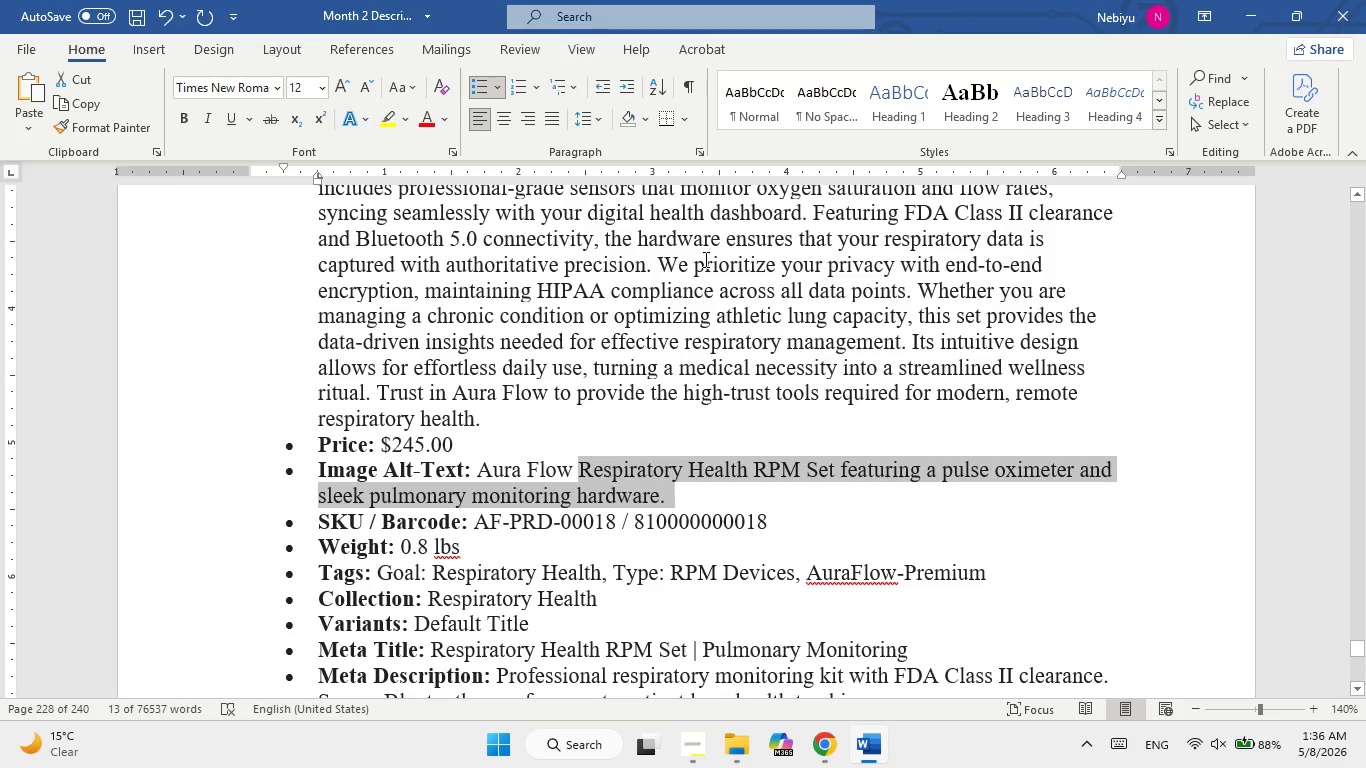 
wait(8.75)
 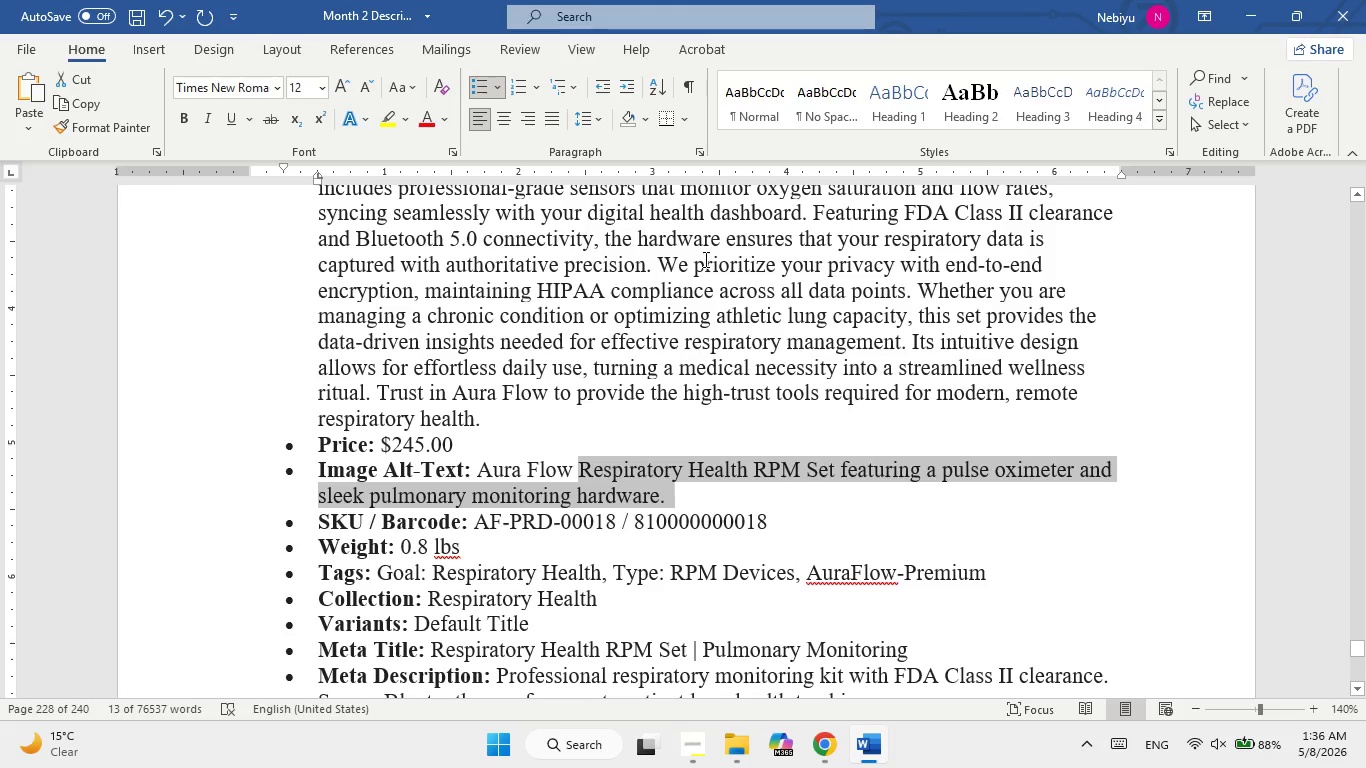 
left_click([875, 751])
 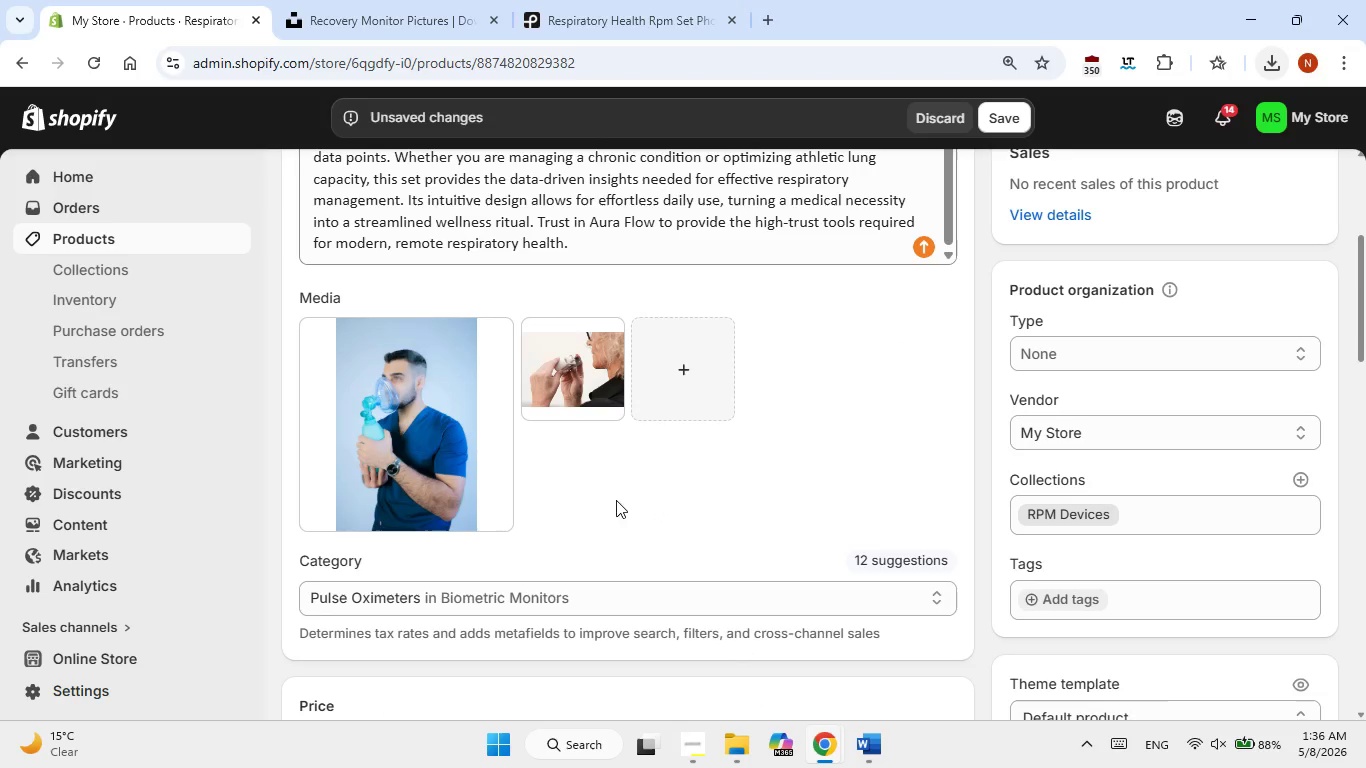 
left_click([452, 478])
 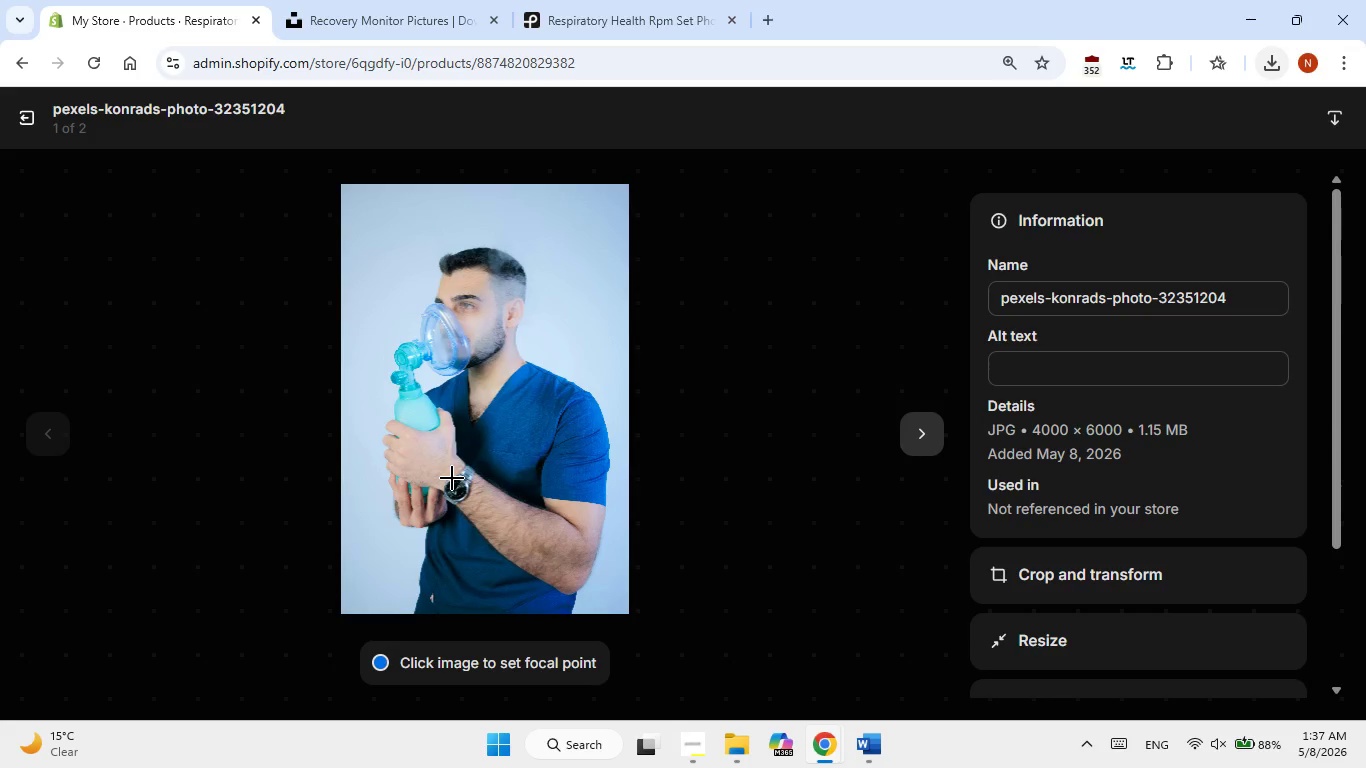 
wait(5.56)
 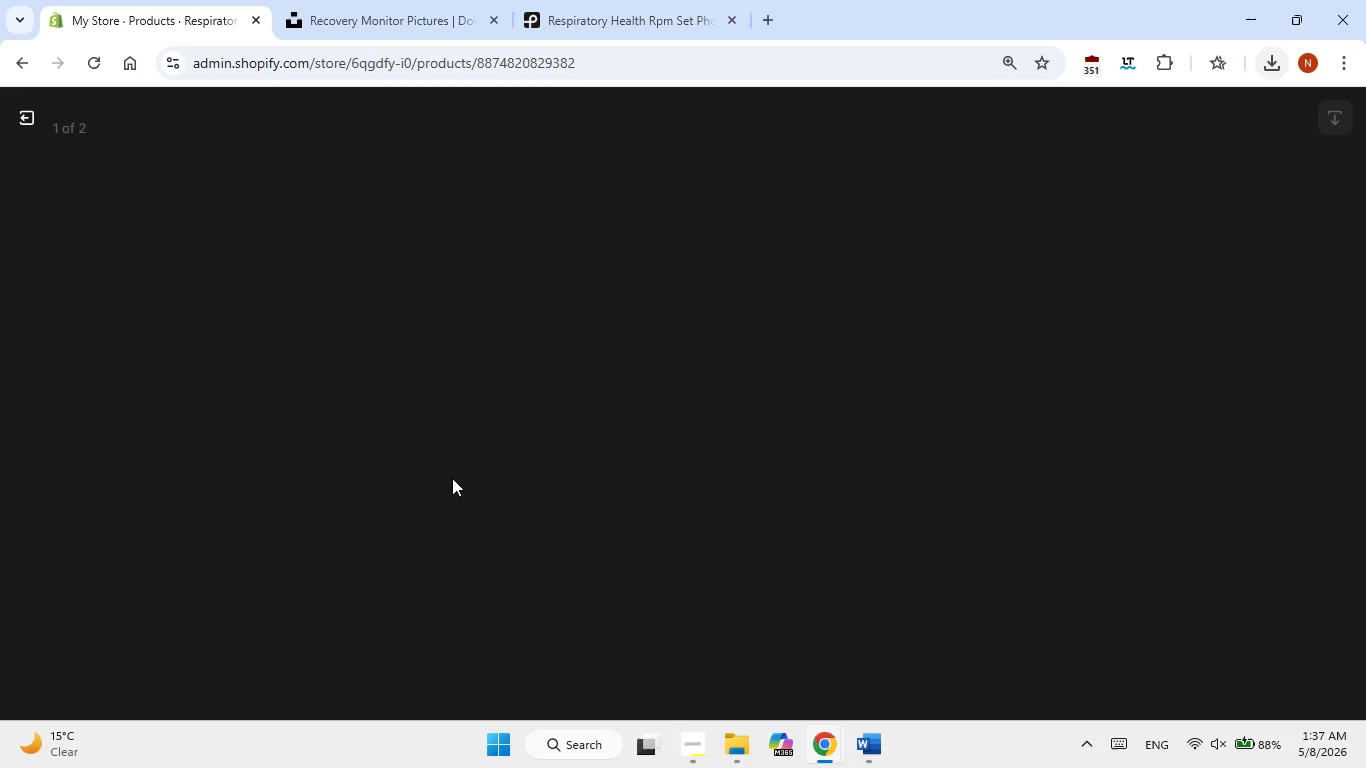 
left_click([1121, 372])
 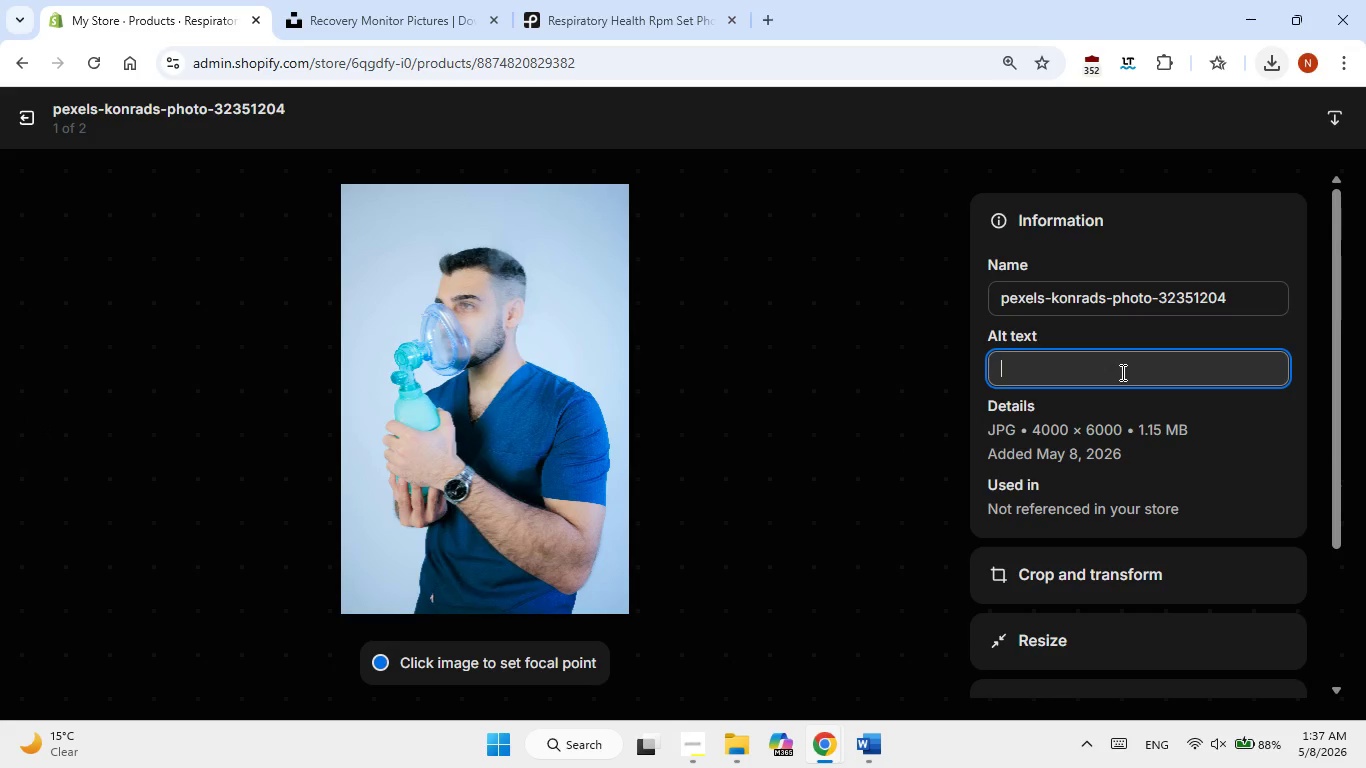 
right_click([1121, 372])
 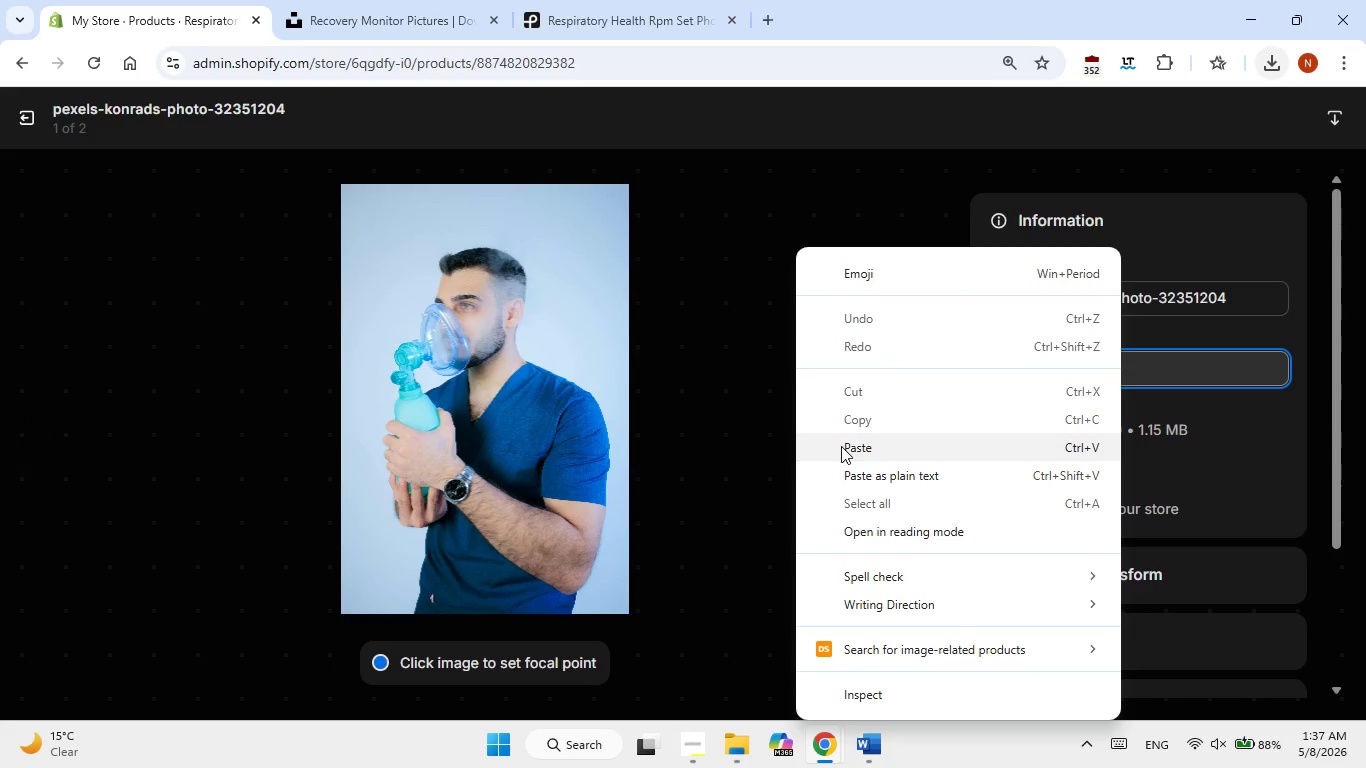 
left_click([837, 453])
 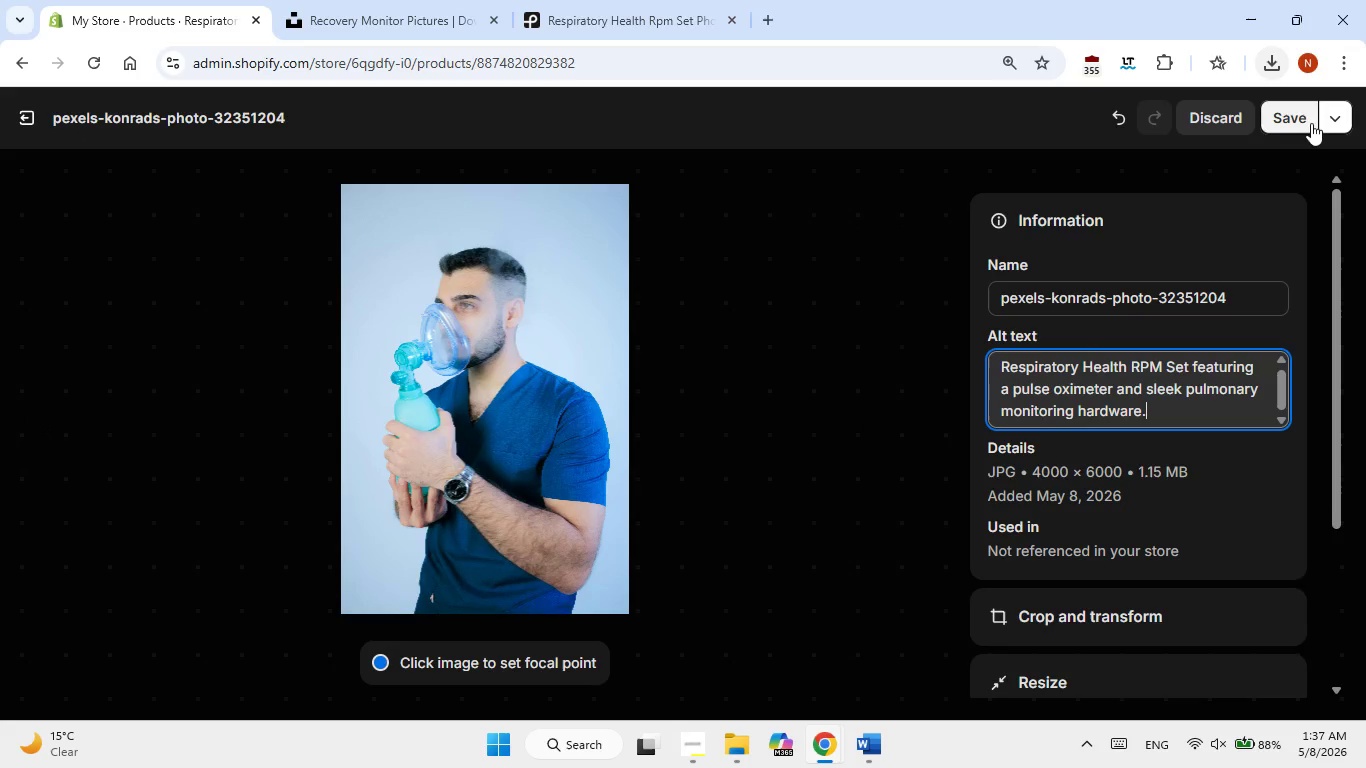 
left_click([1302, 121])
 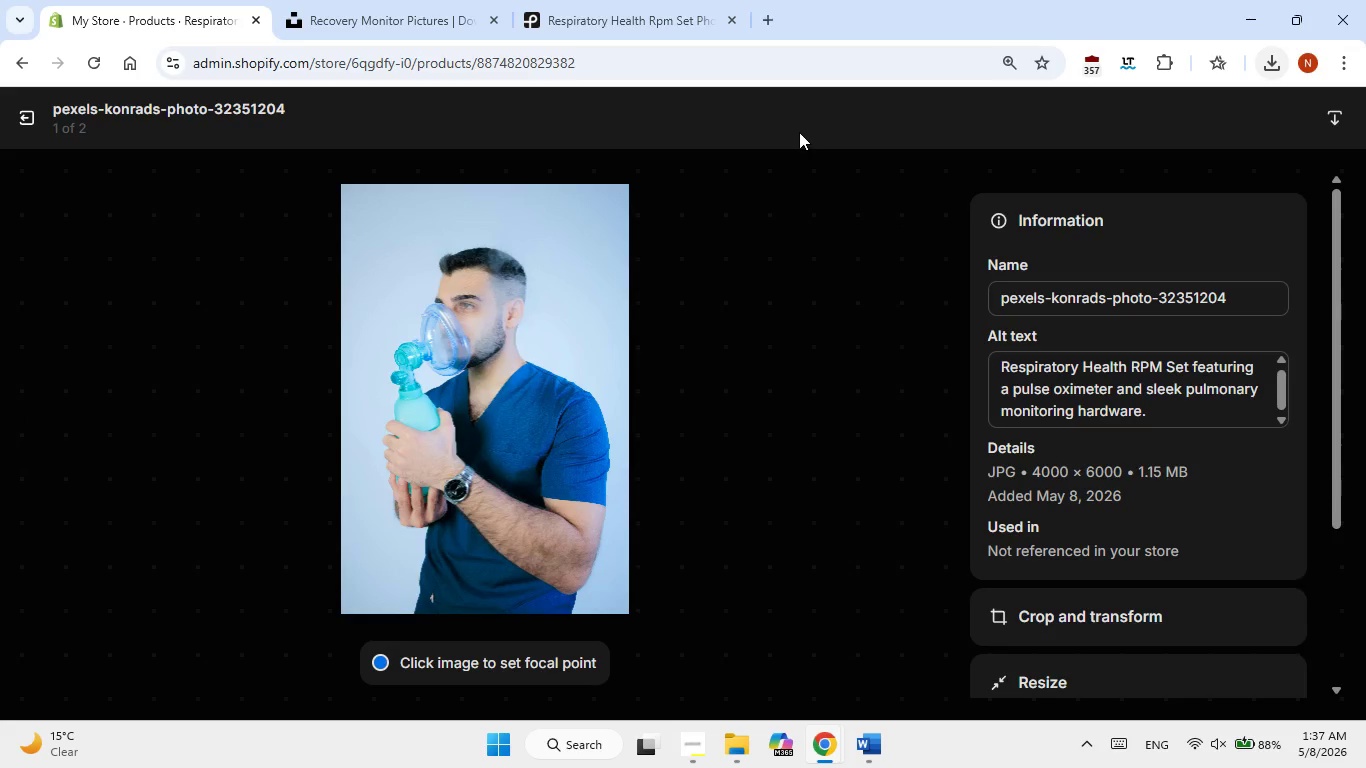 
left_click([25, 123])
 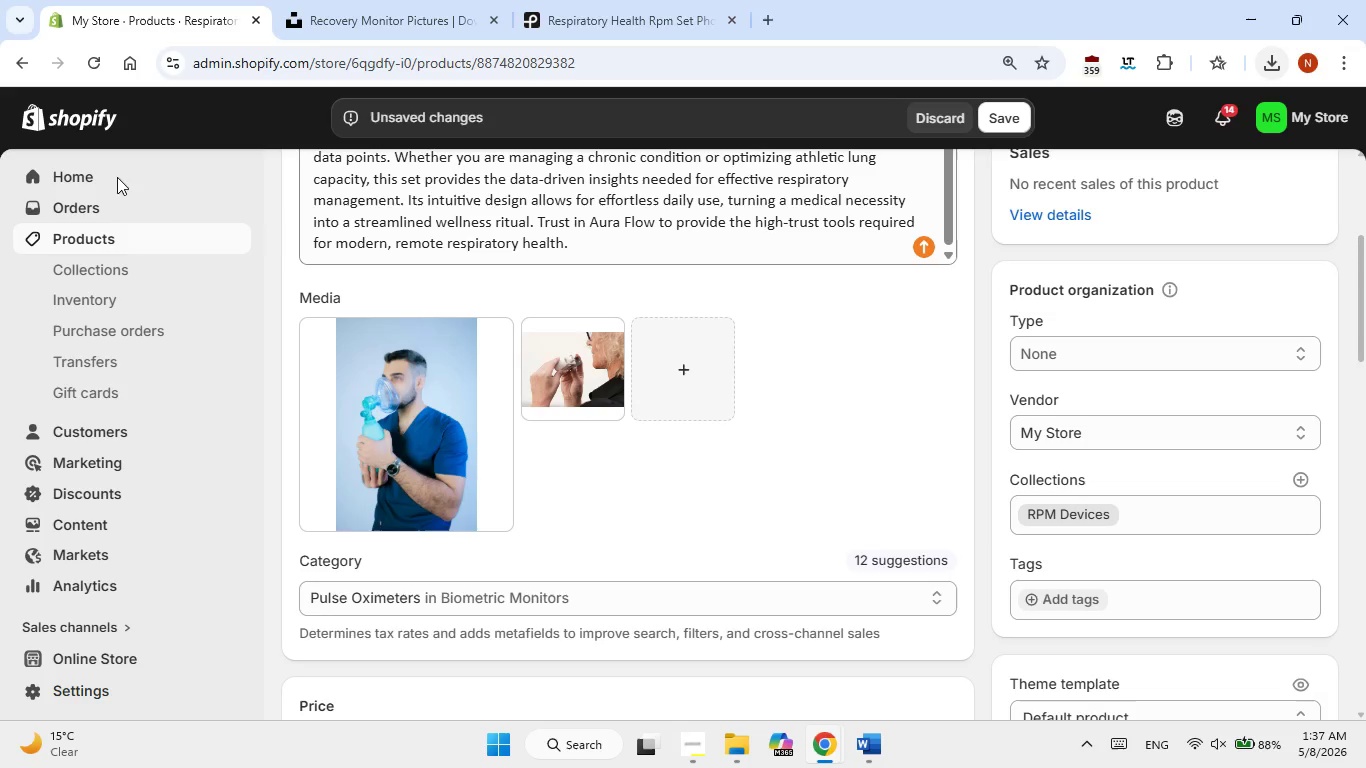 
mouse_move([548, 357])
 